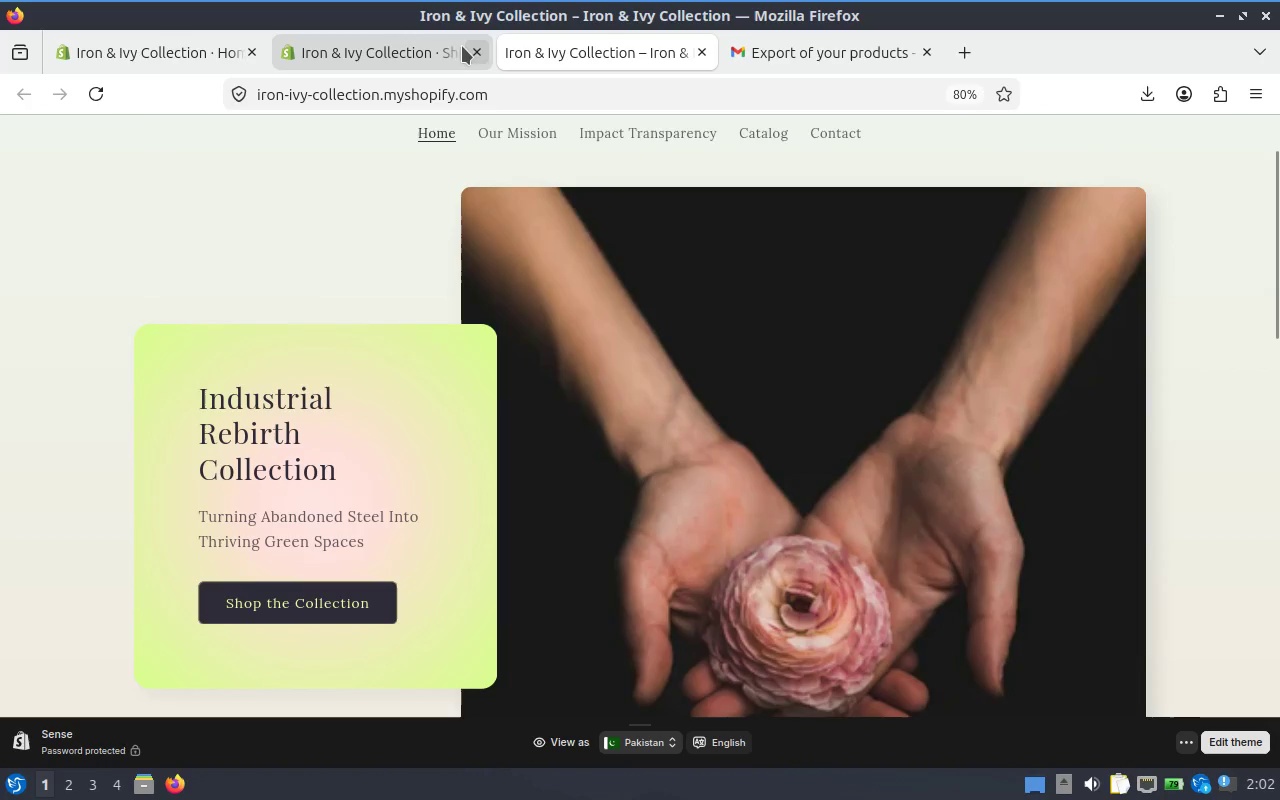 
left_click([1126, 130])
 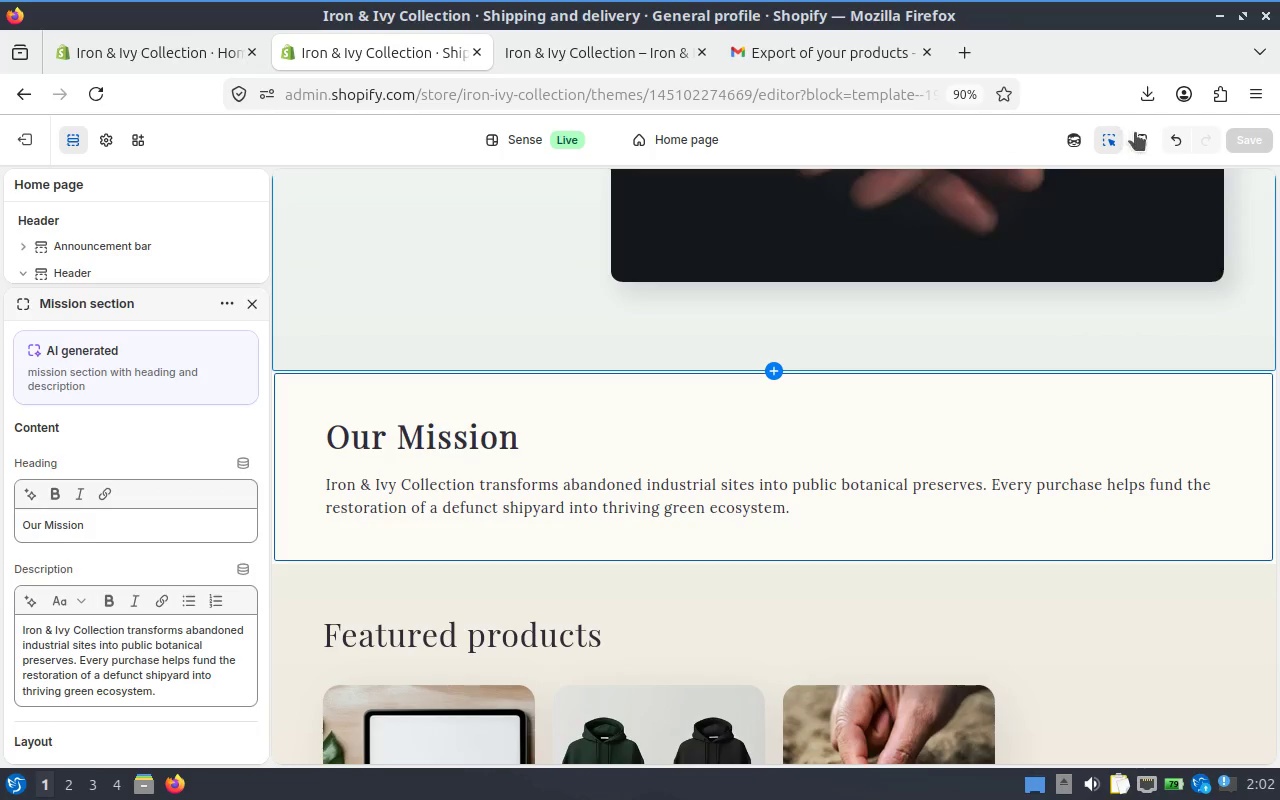 
left_click([1136, 132])
 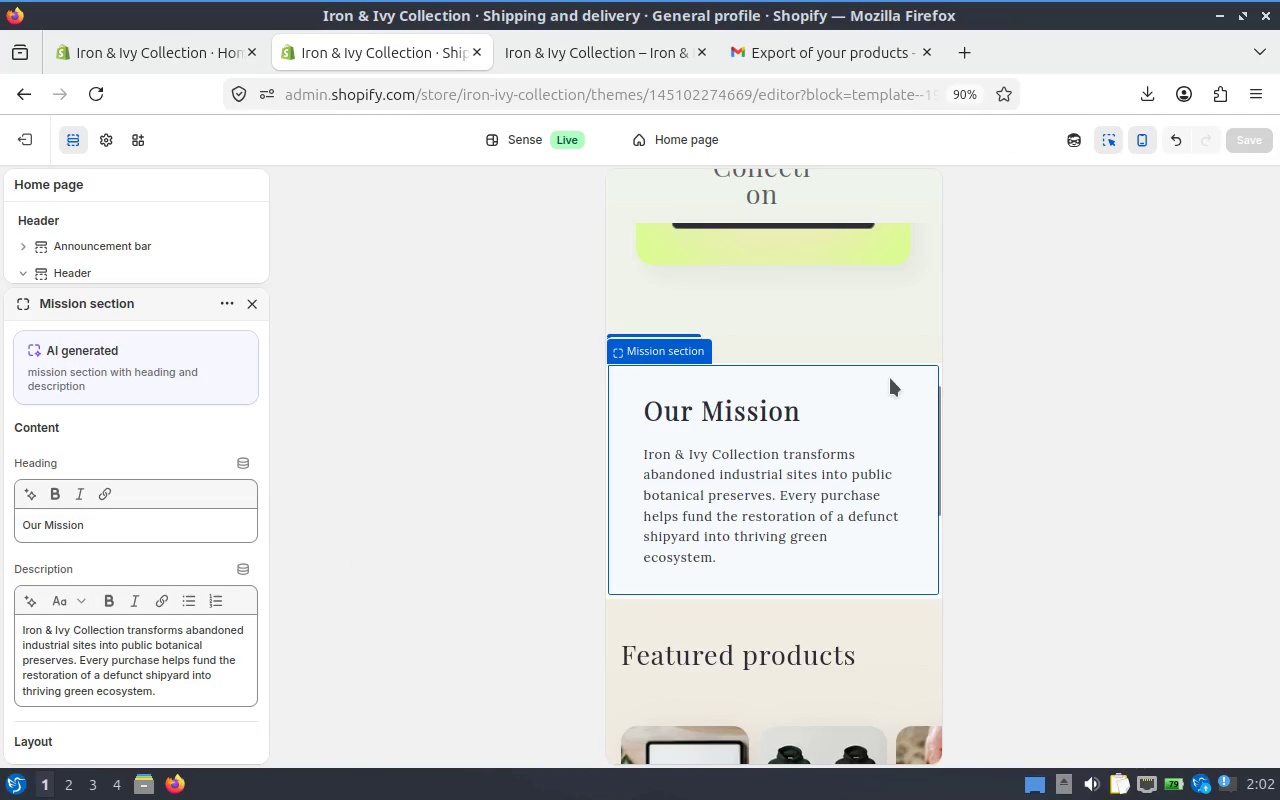 
scroll: coordinate [842, 326], scroll_direction: down, amount: 4.0
 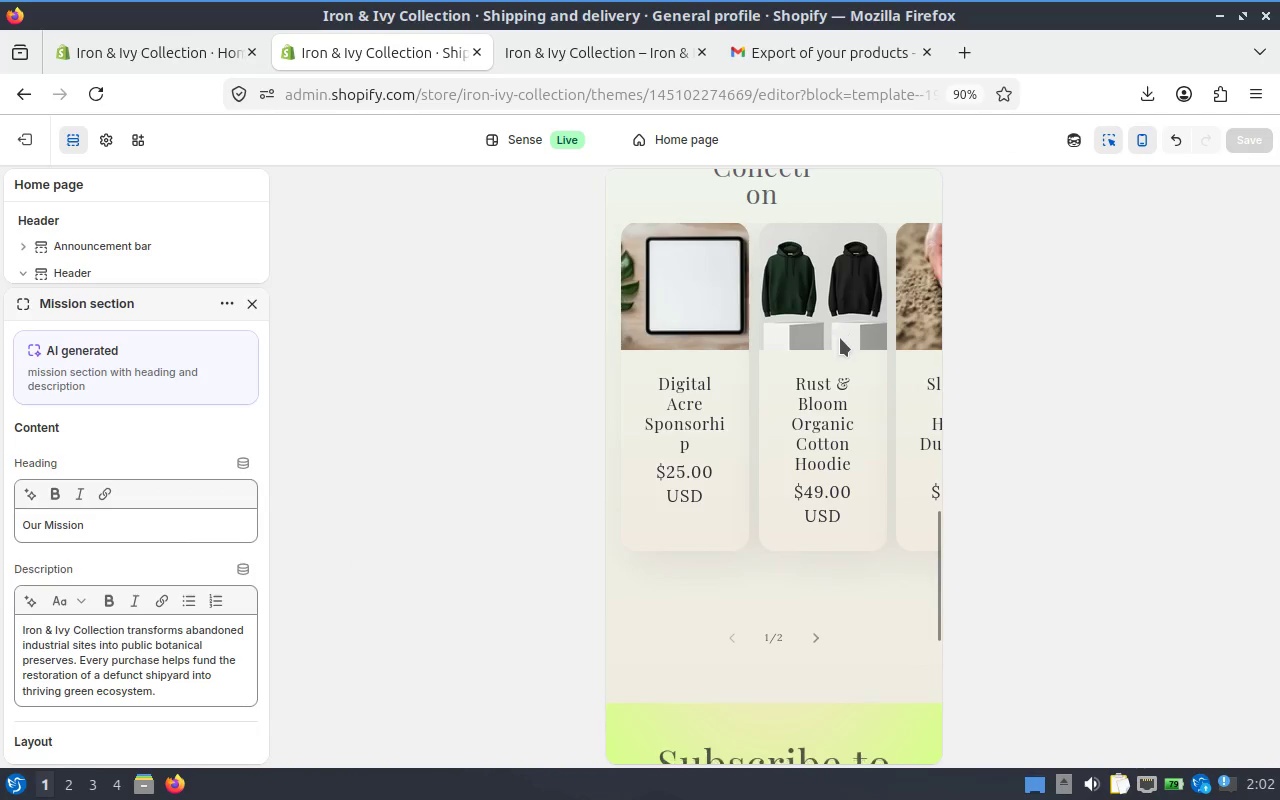 
scroll: coordinate [780, 424], scroll_direction: up, amount: 4.0
 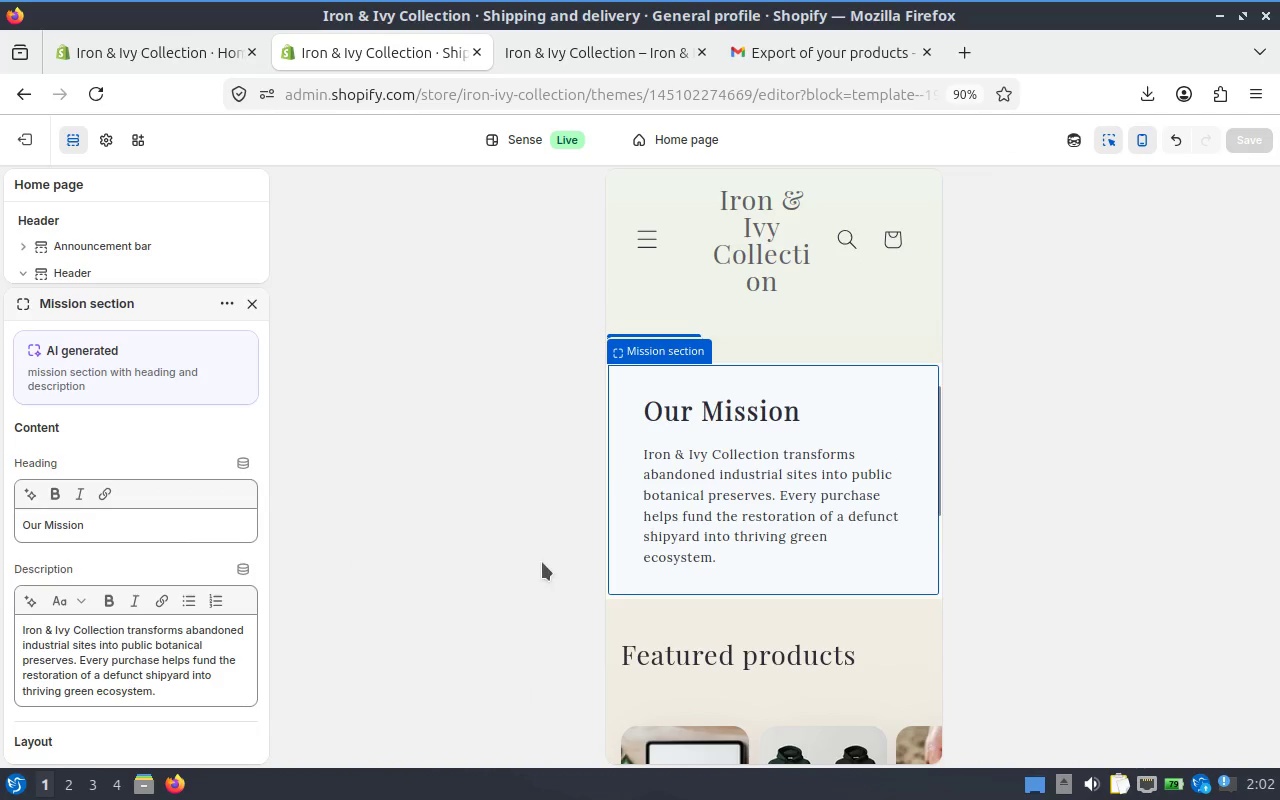 
left_click([772, 487])
 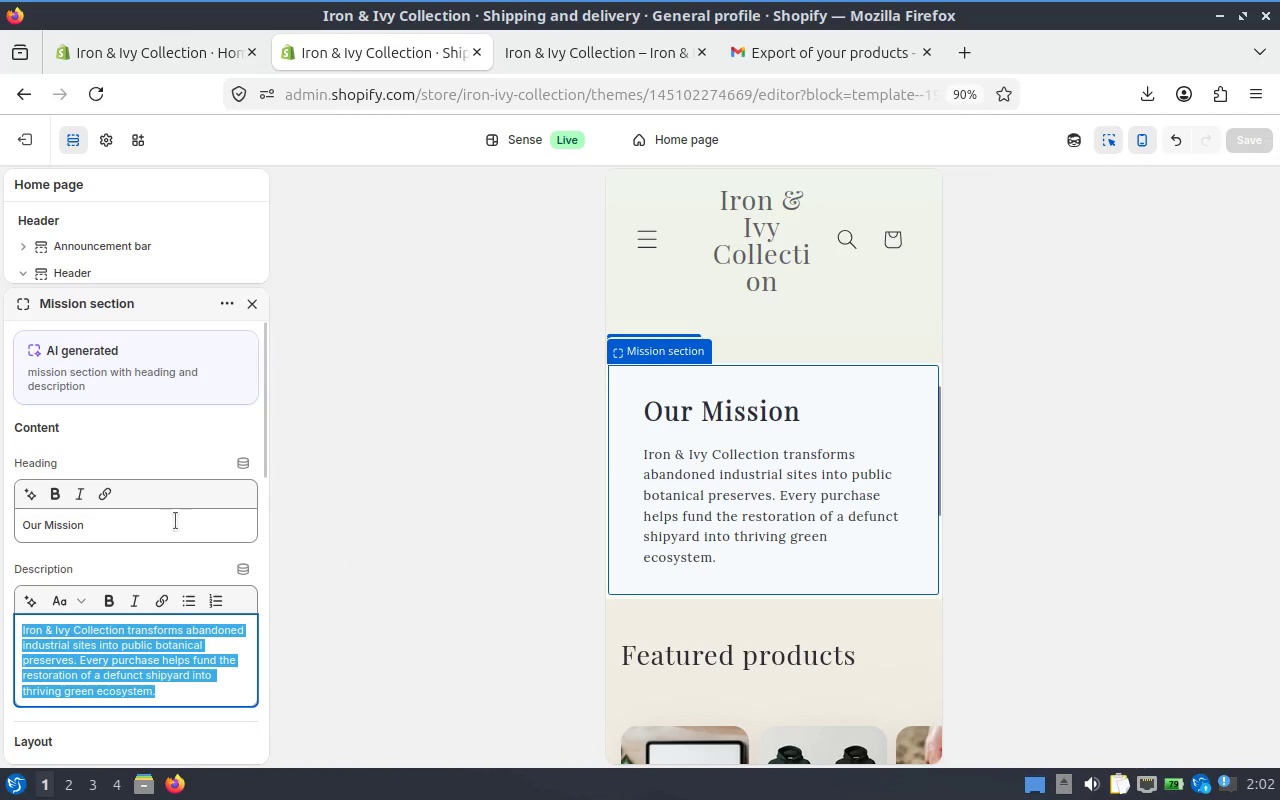 
scroll: coordinate [651, 515], scroll_direction: down, amount: 6.0
 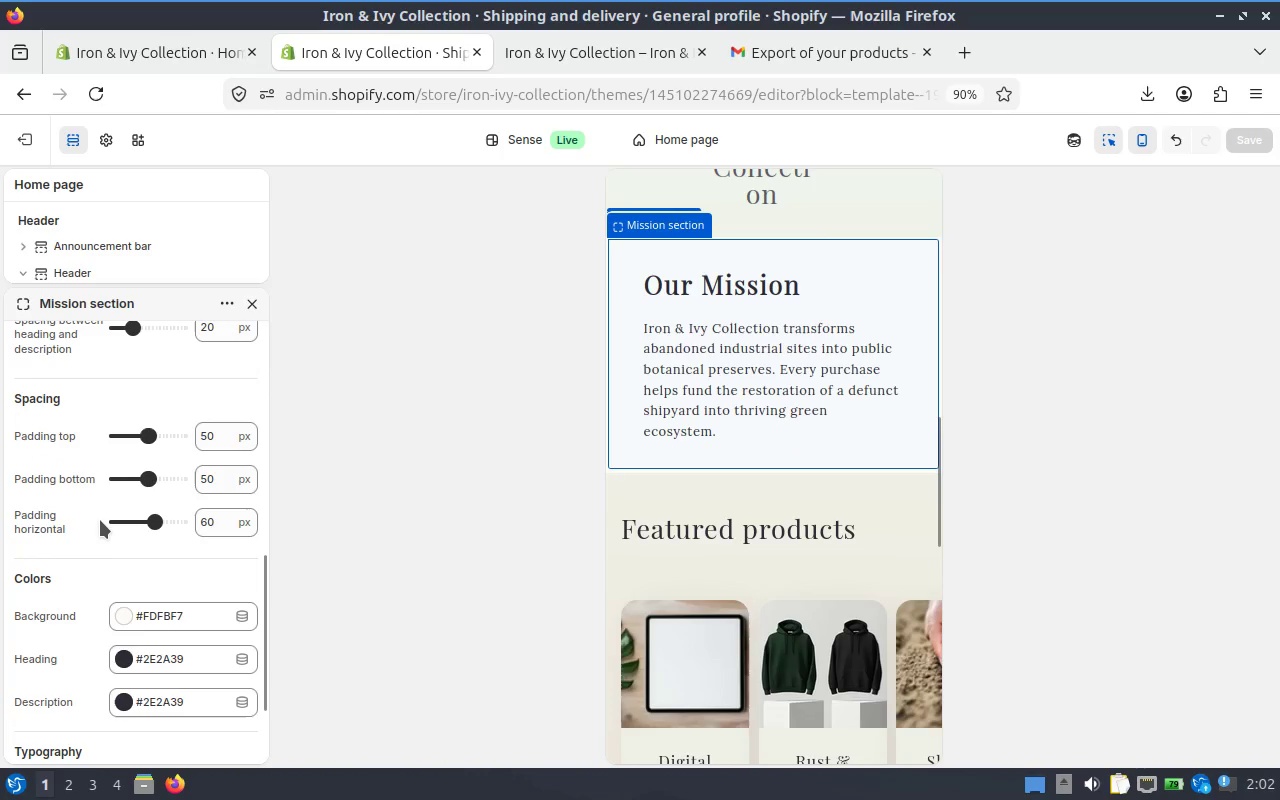 
scroll: coordinate [173, 554], scroll_direction: down, amount: 3.0
 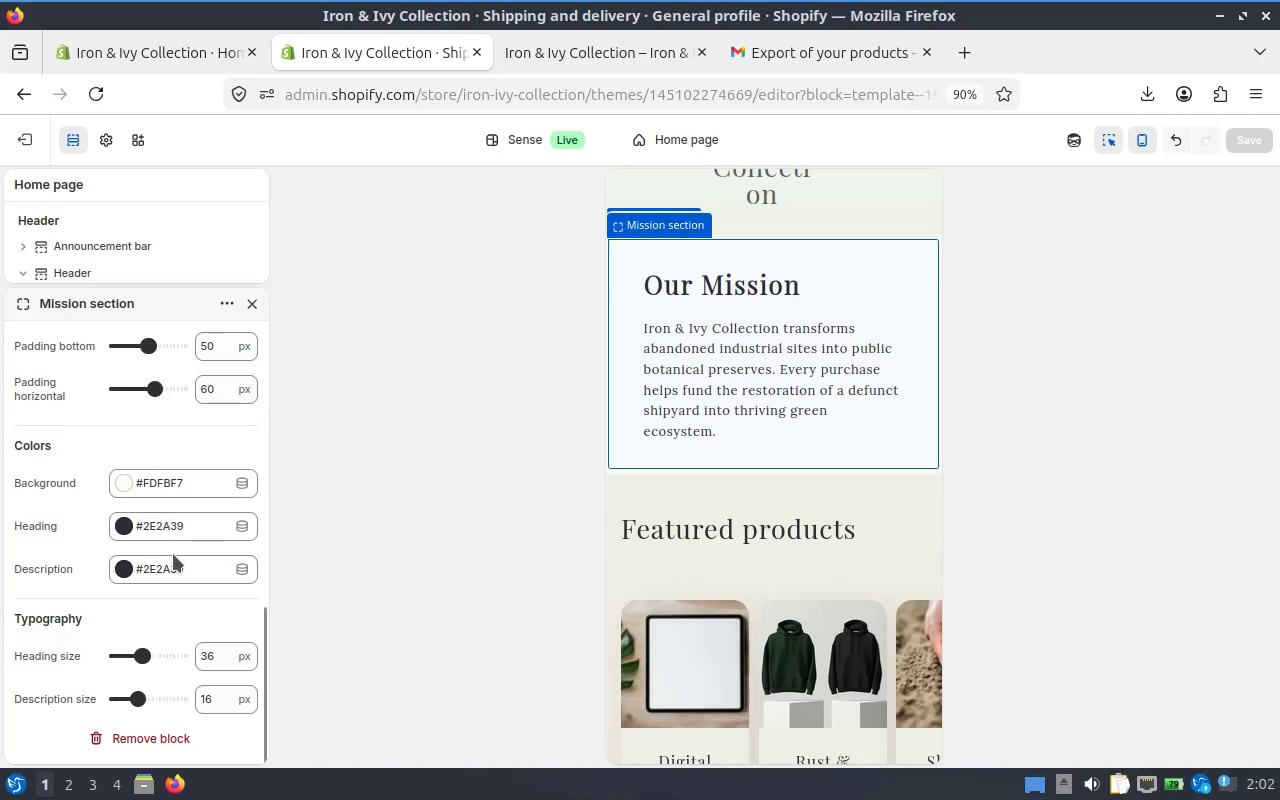 
scroll: coordinate [720, 475], scroll_direction: up, amount: 5.0
 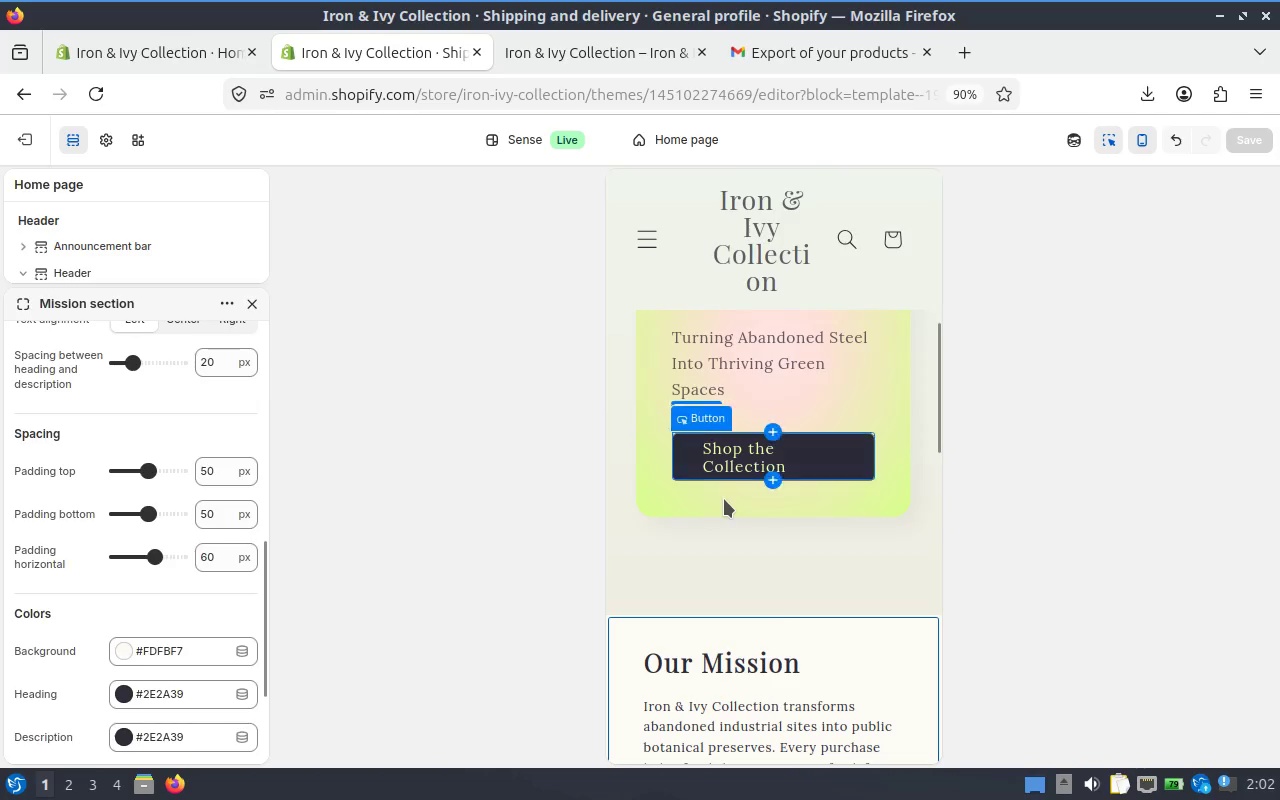 
scroll: coordinate [705, 503], scroll_direction: down, amount: 9.0
 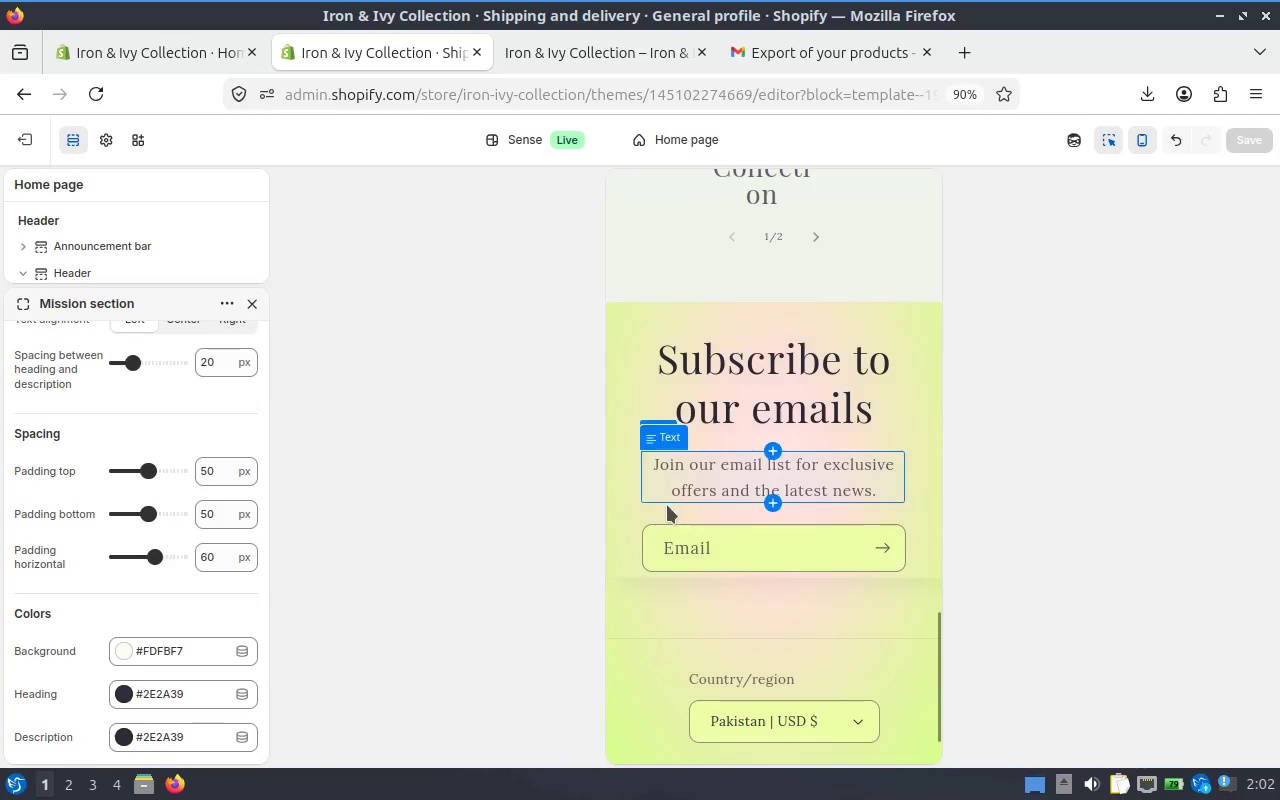 
scroll: coordinate [647, 501], scroll_direction: up, amount: 4.0
 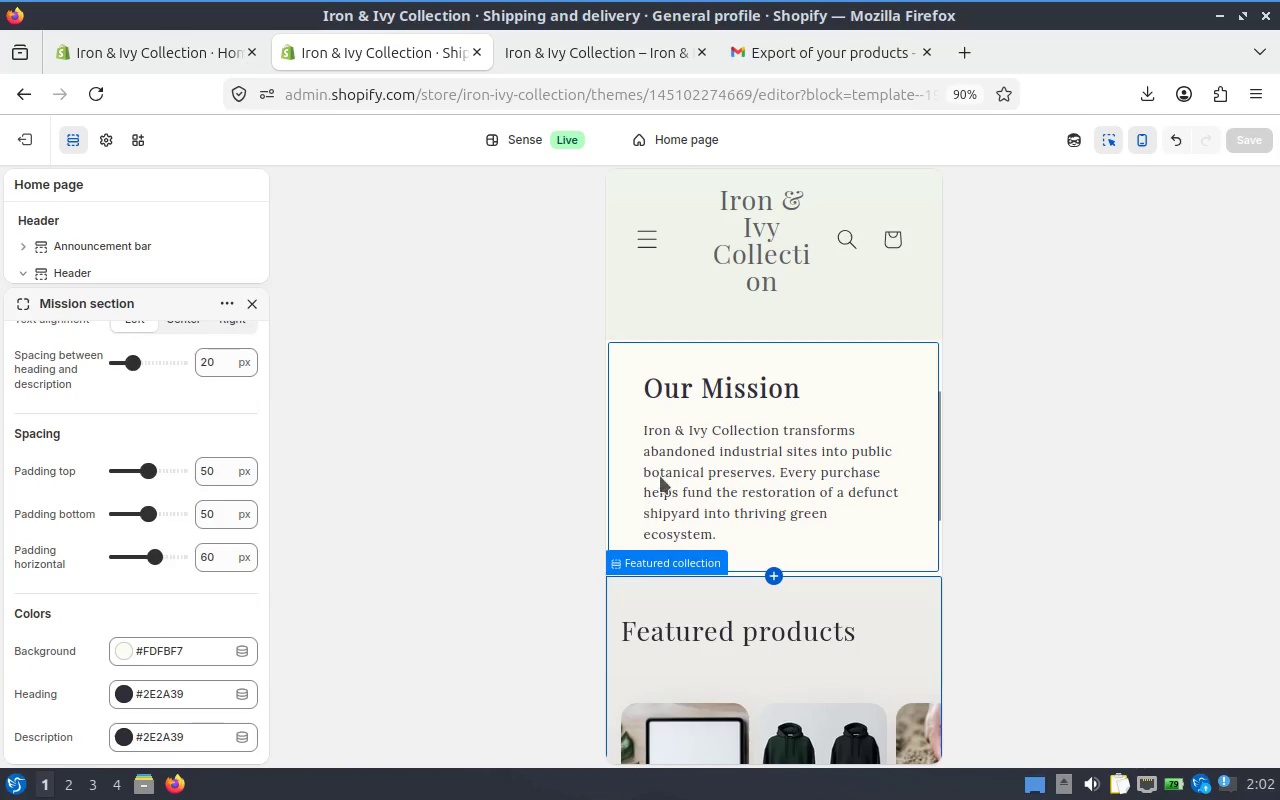 
left_click([680, 400])
 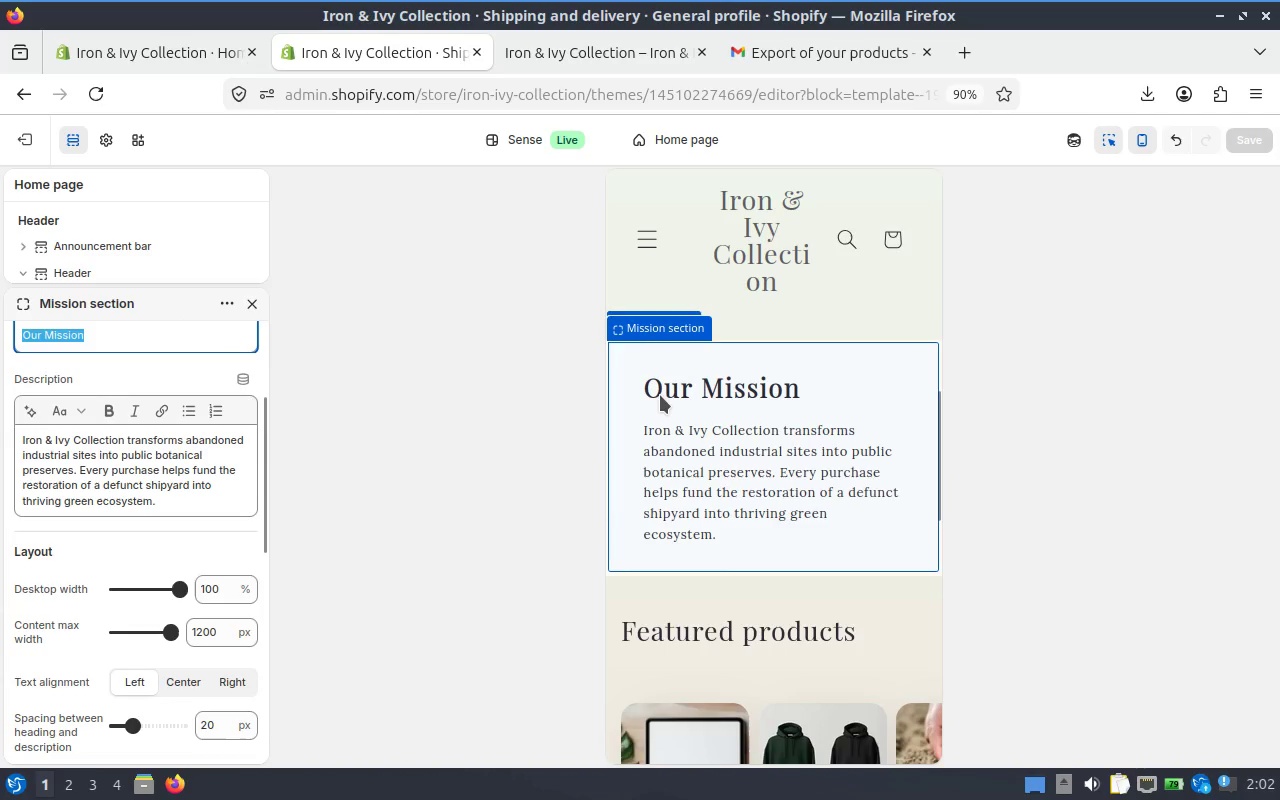 
double_click([660, 395])
 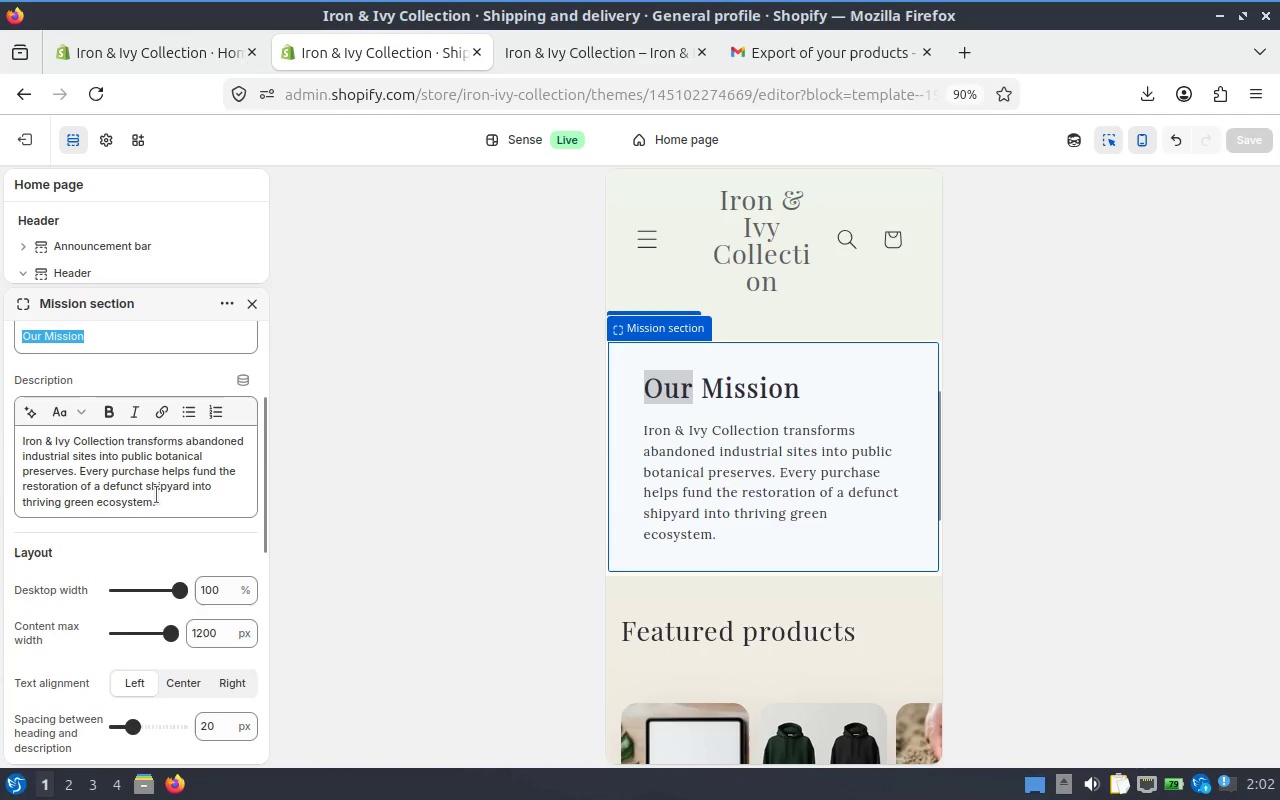 
scroll: coordinate [154, 548], scroll_direction: down, amount: 2.0
 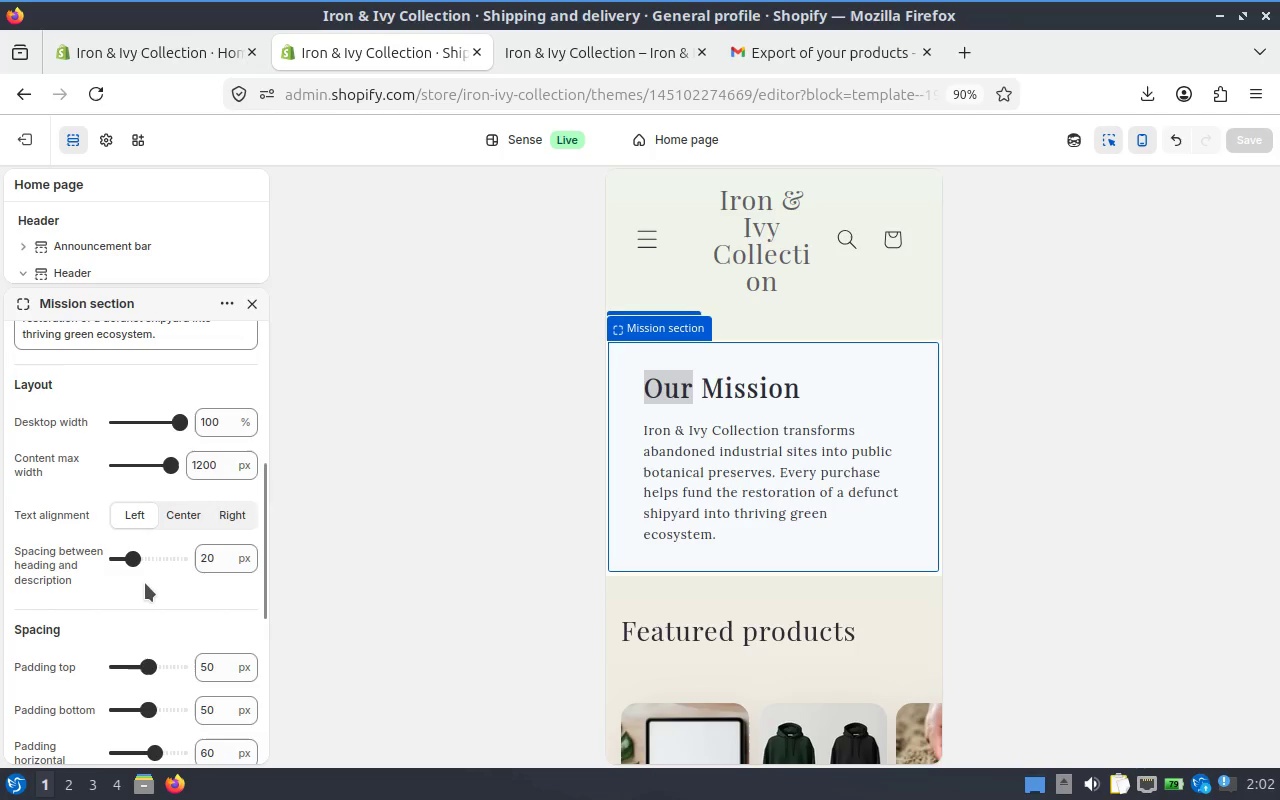 
scroll: coordinate [145, 583], scroll_direction: up, amount: 1.0
 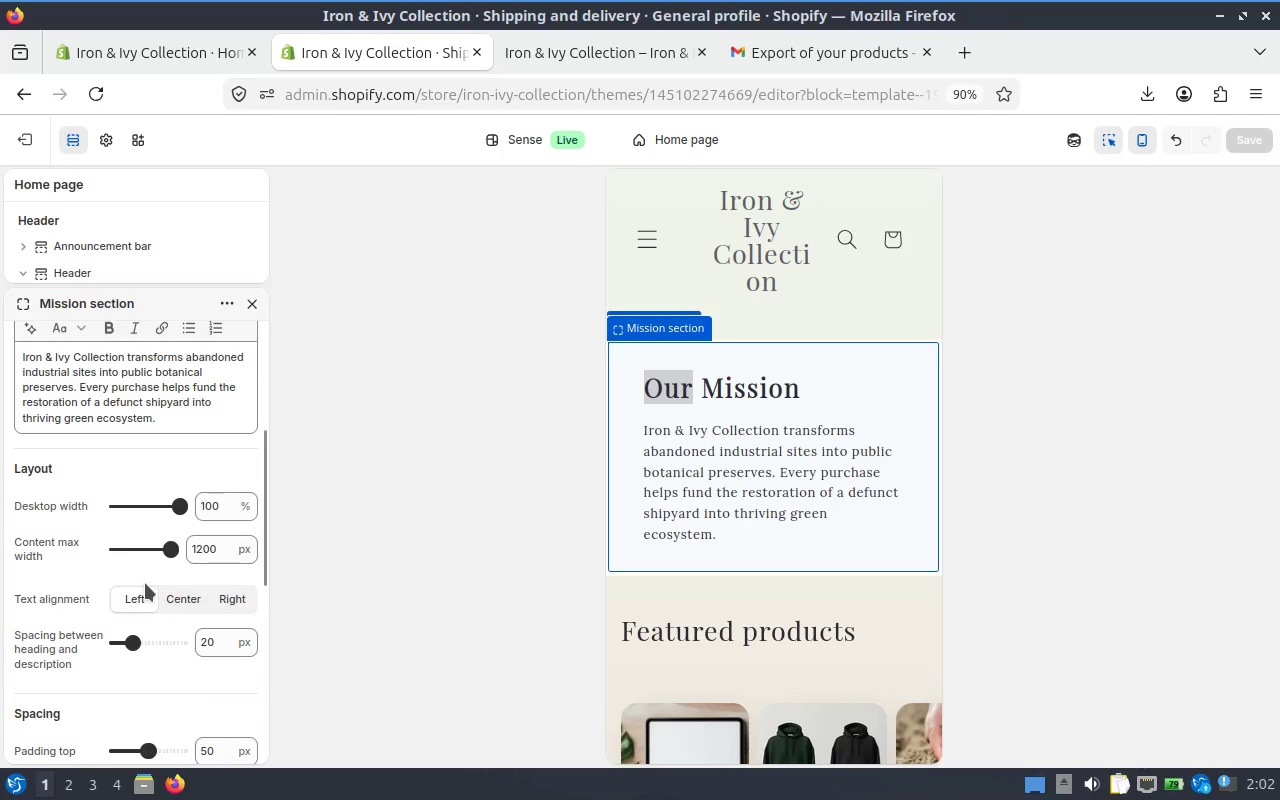 
scroll: coordinate [152, 600], scroll_direction: down, amount: 3.0
 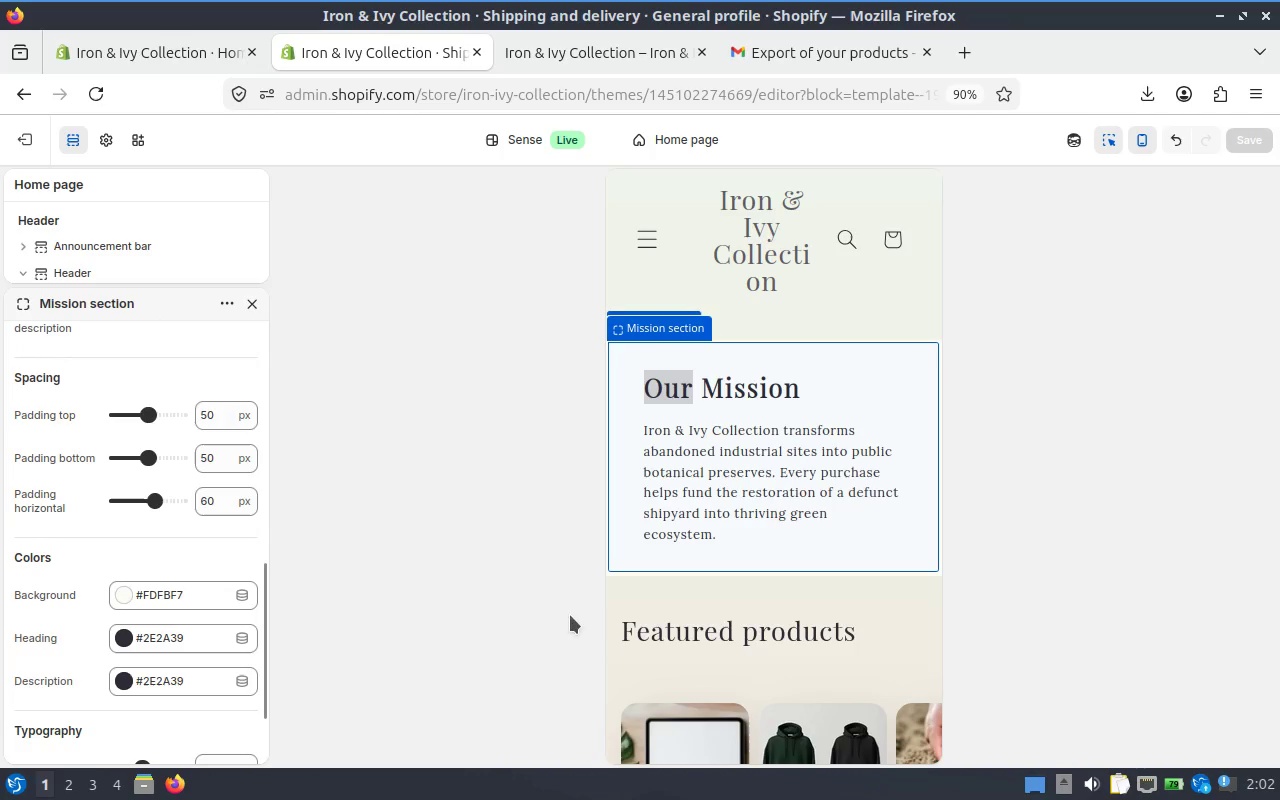 
left_click([705, 642])
 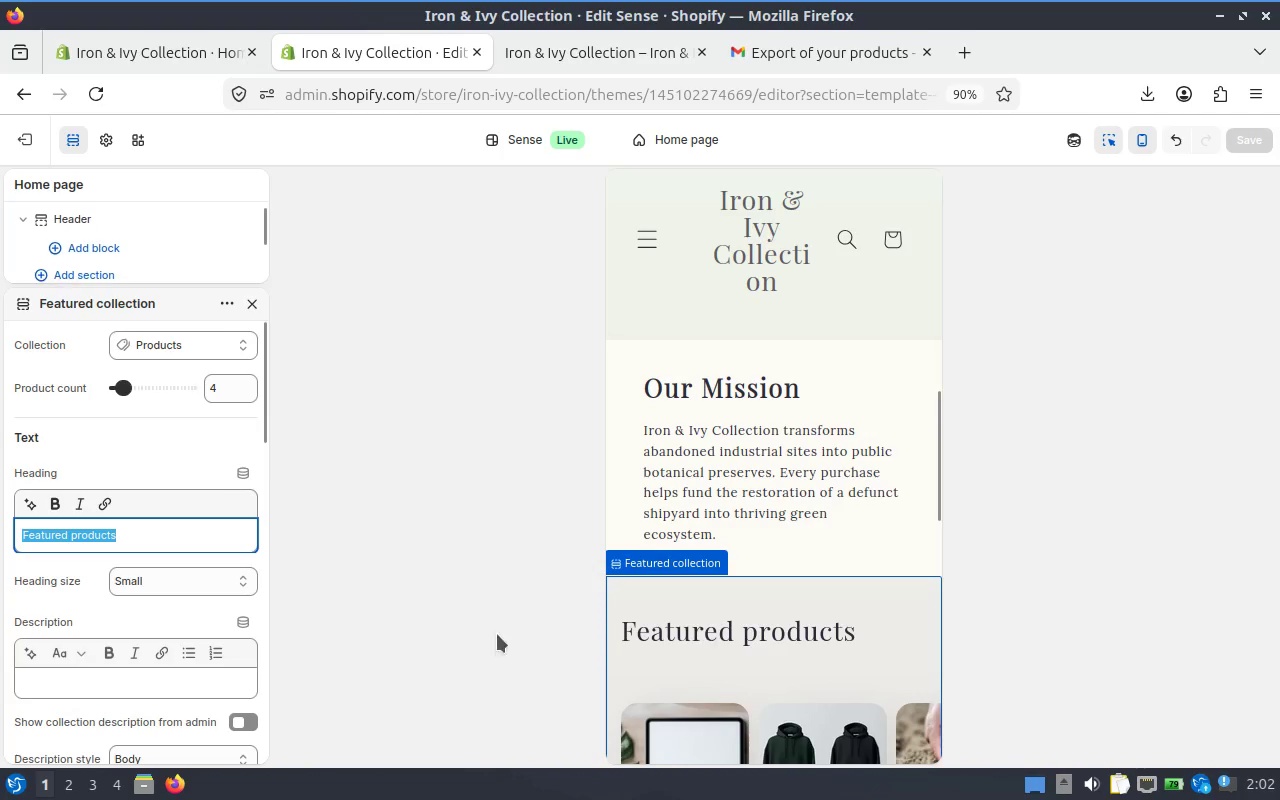 
scroll: coordinate [155, 520], scroll_direction: down, amount: 13.0
 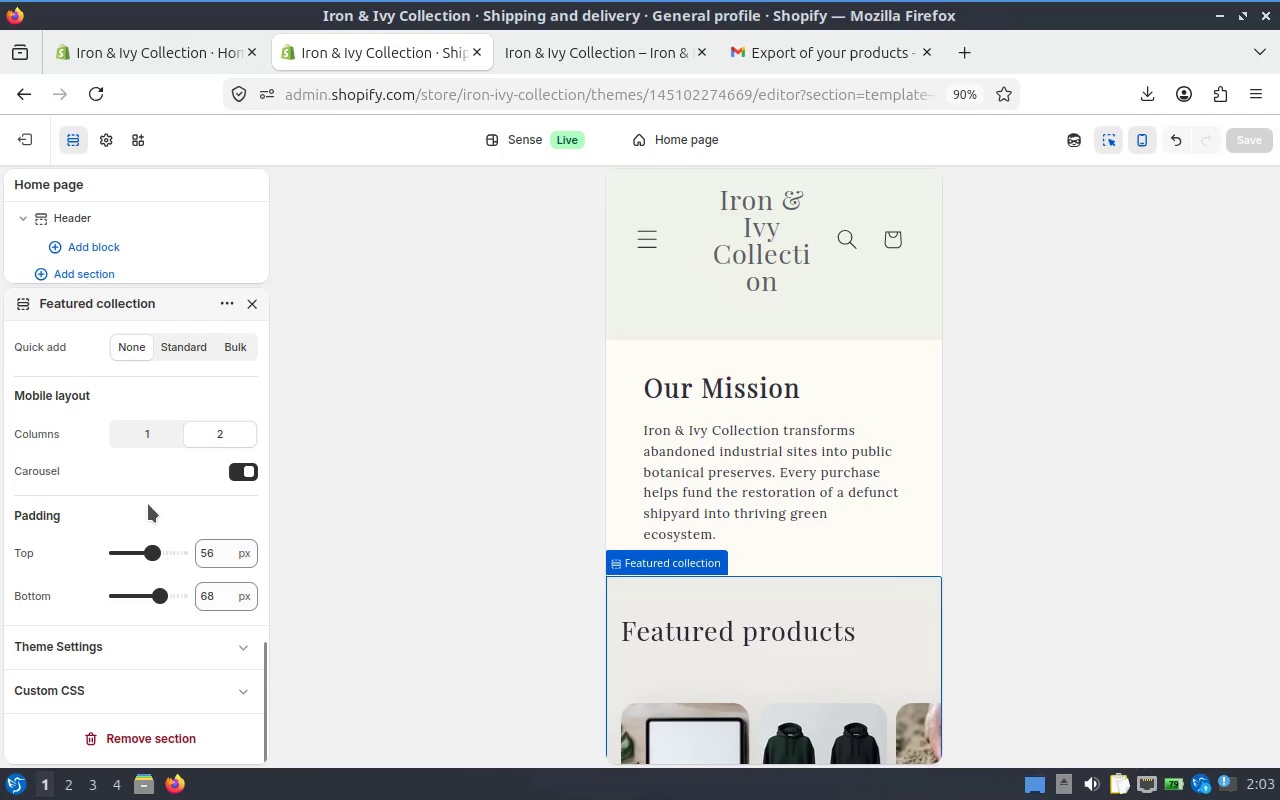 
scroll: coordinate [150, 496], scroll_direction: up, amount: 8.0
 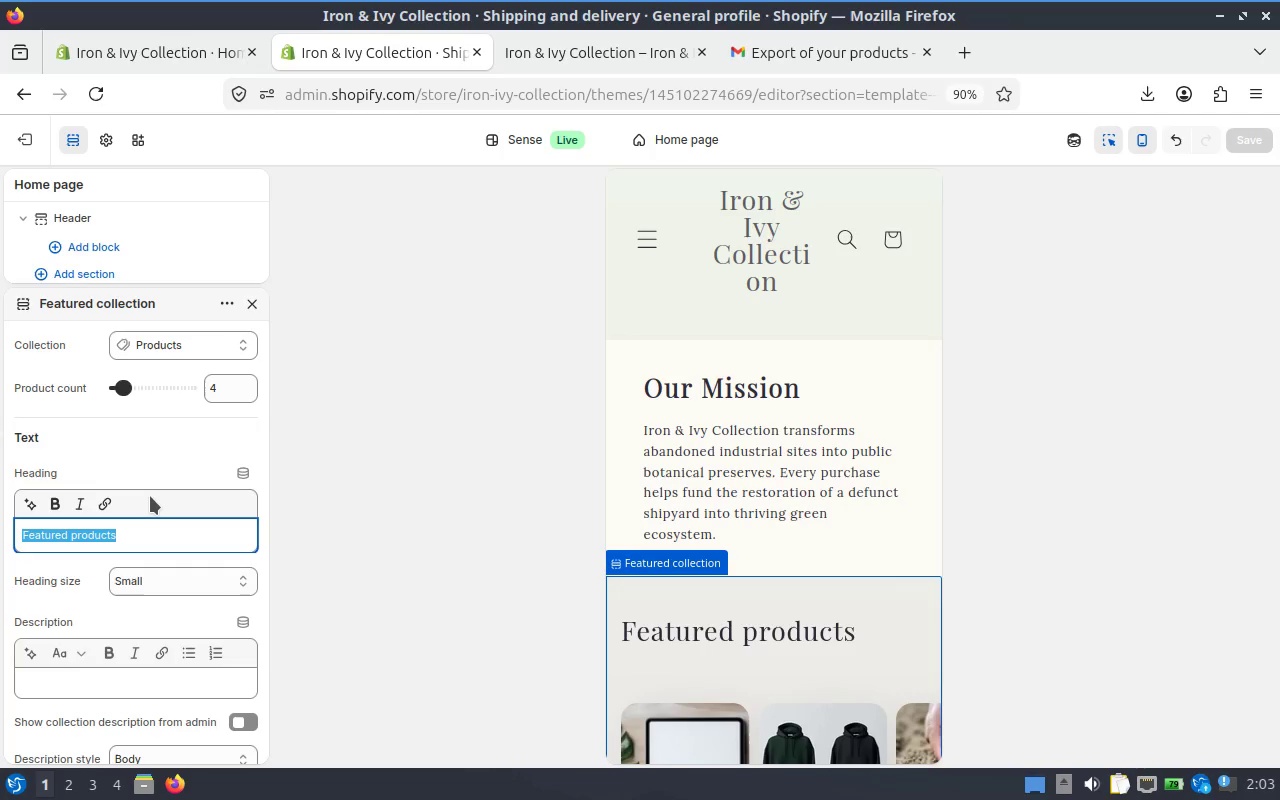 
scroll: coordinate [150, 497], scroll_direction: down, amount: 18.0
 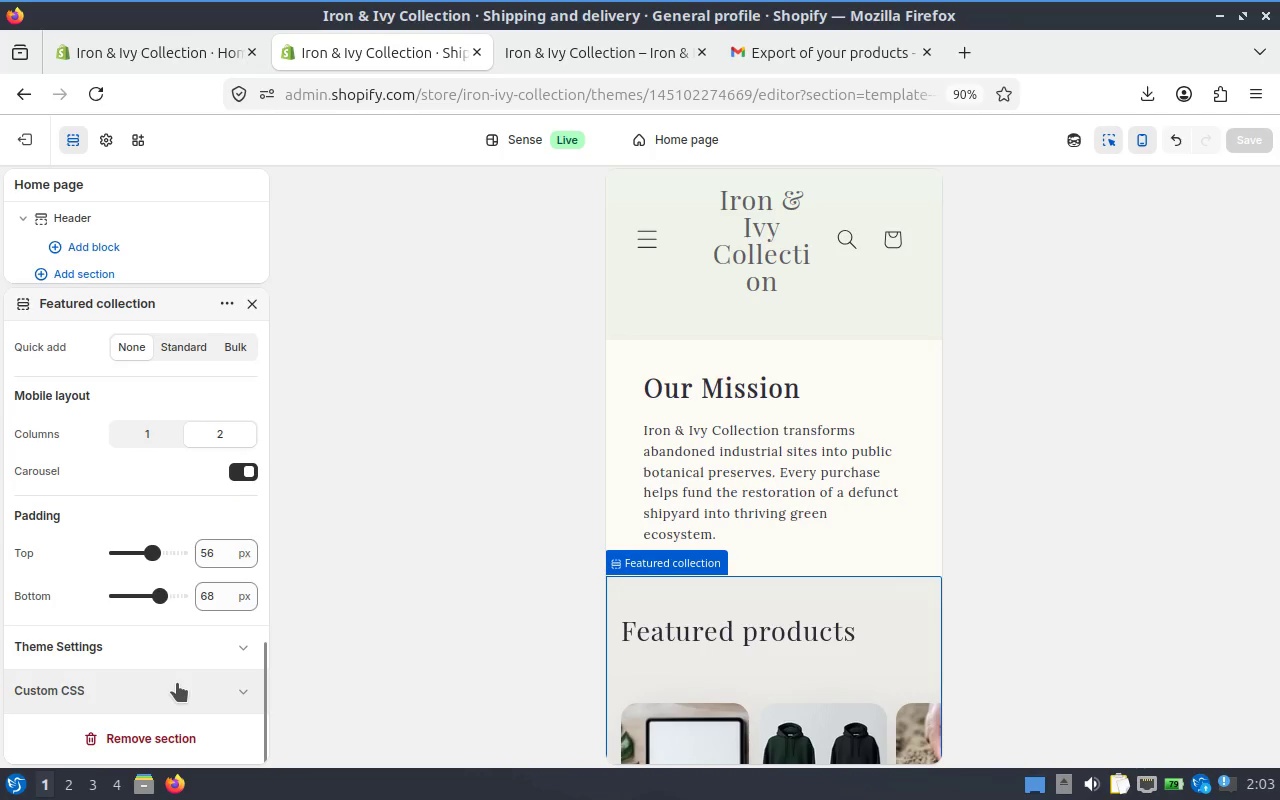 
left_click([177, 683])
 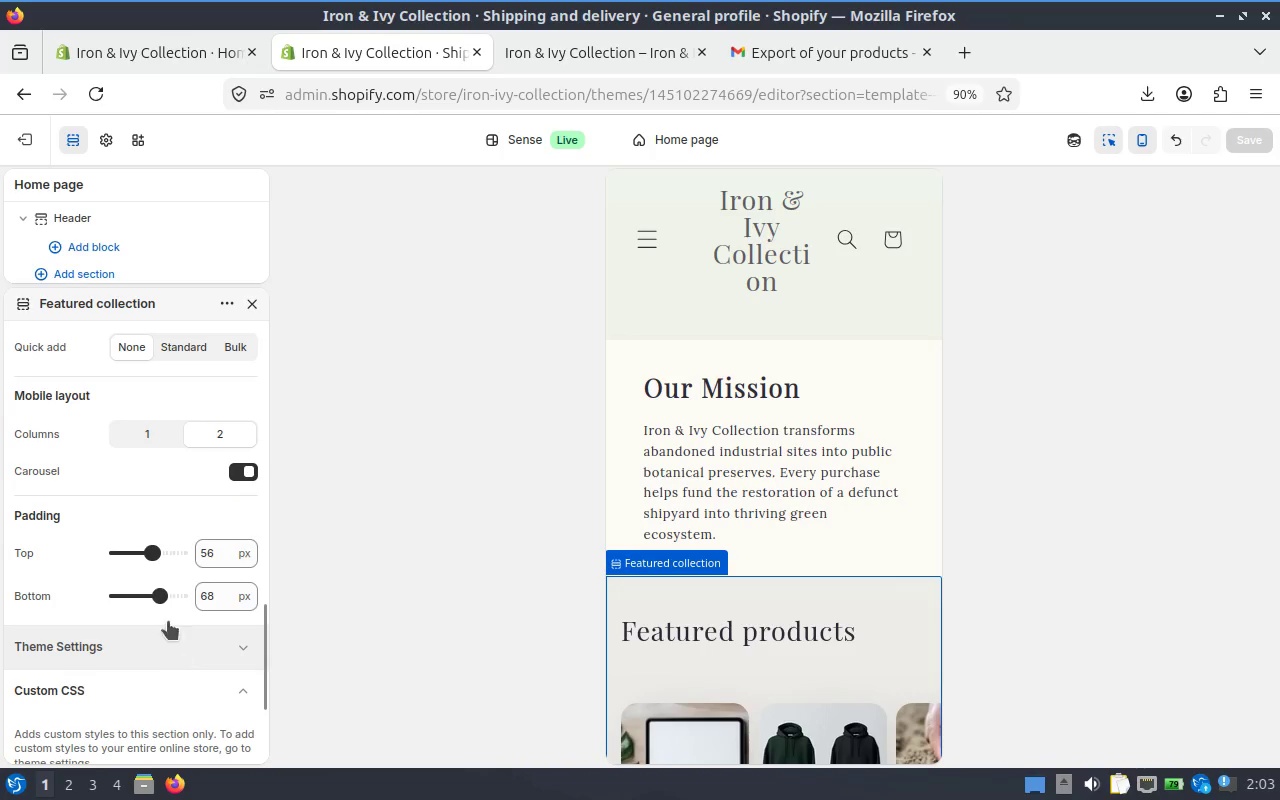 
scroll: coordinate [93, 613], scroll_direction: down, amount: 7.0
 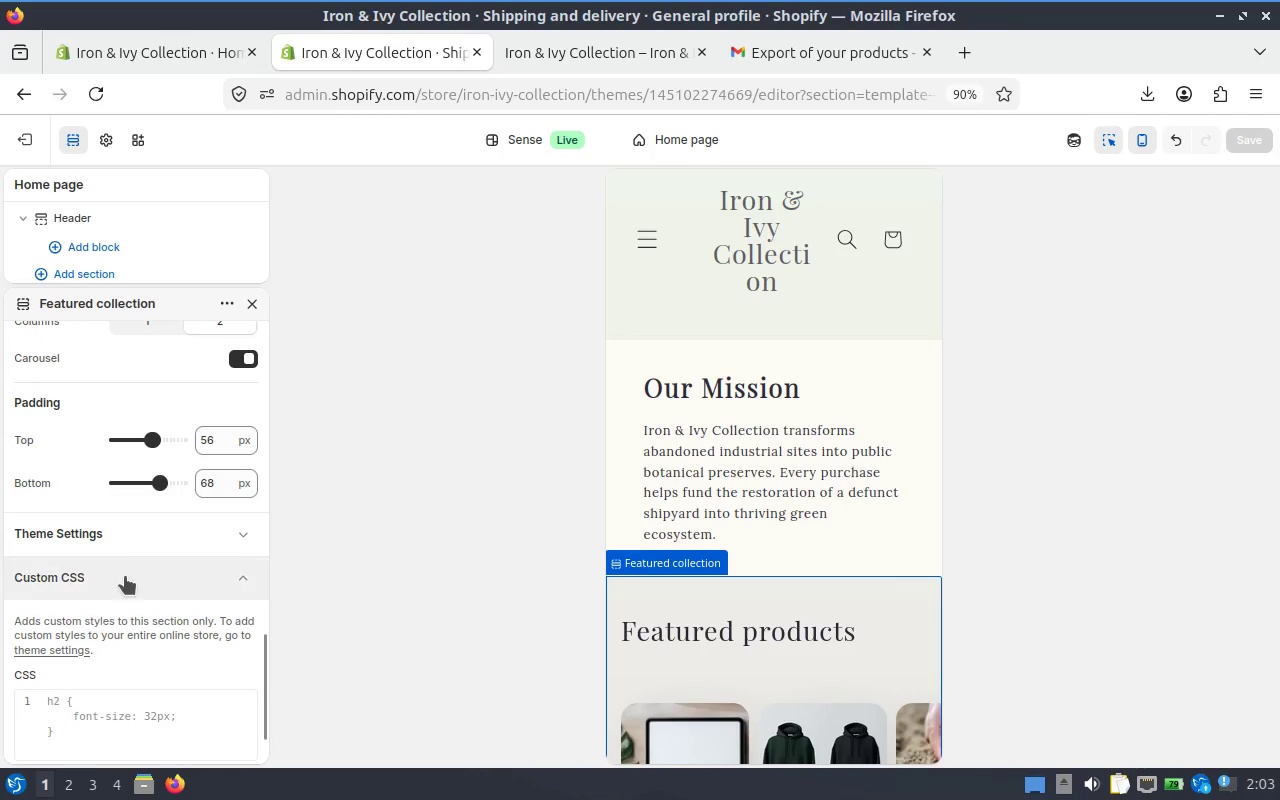 
scroll: coordinate [132, 570], scroll_direction: up, amount: 2.0
 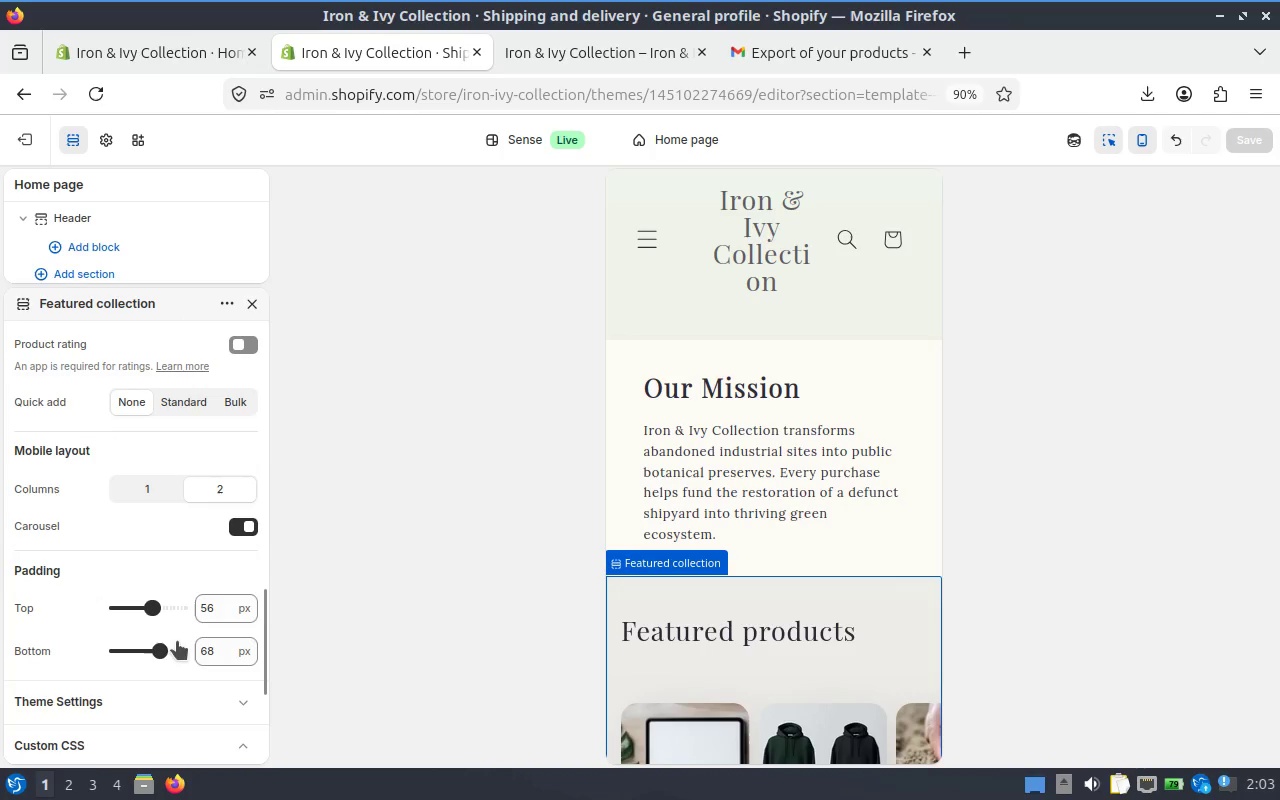 
scroll: coordinate [202, 664], scroll_direction: down, amount: 1.0
 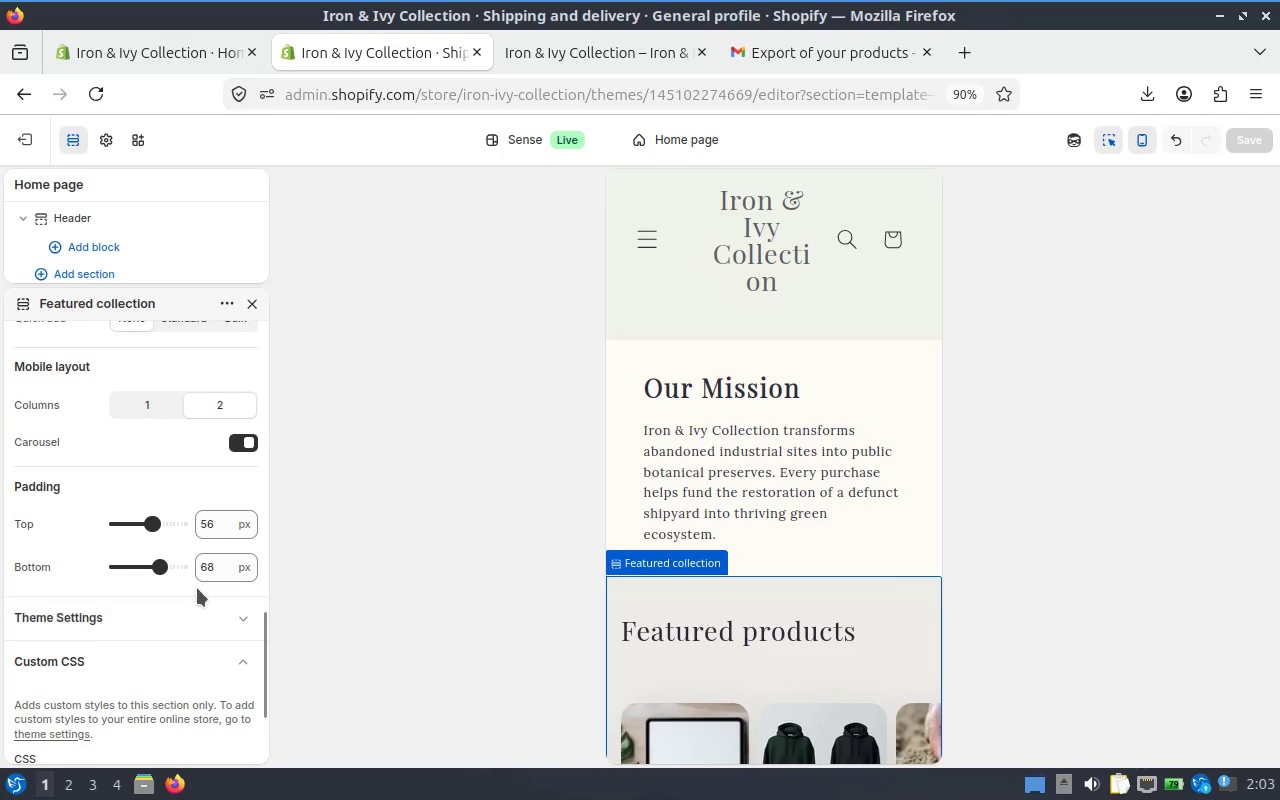 
scroll: coordinate [197, 588], scroll_direction: up, amount: 6.0
 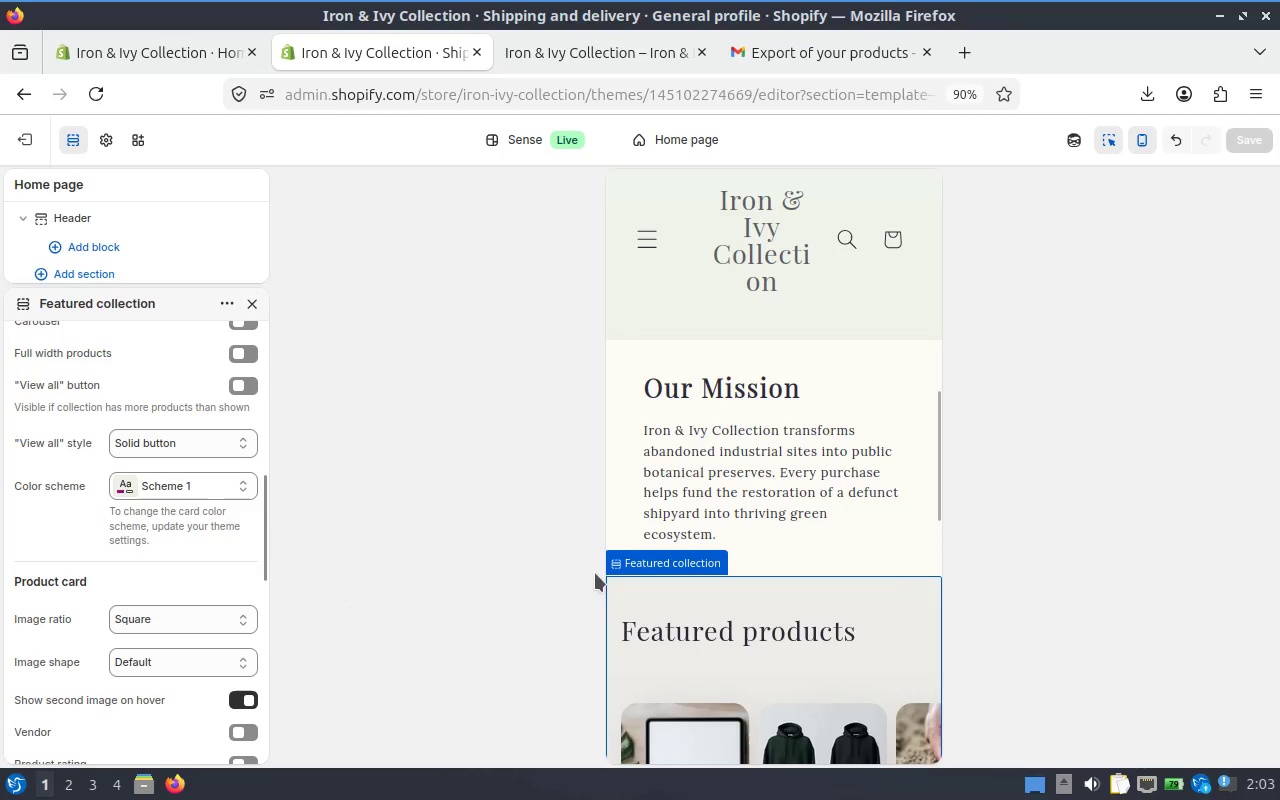 
left_click([522, 539])
 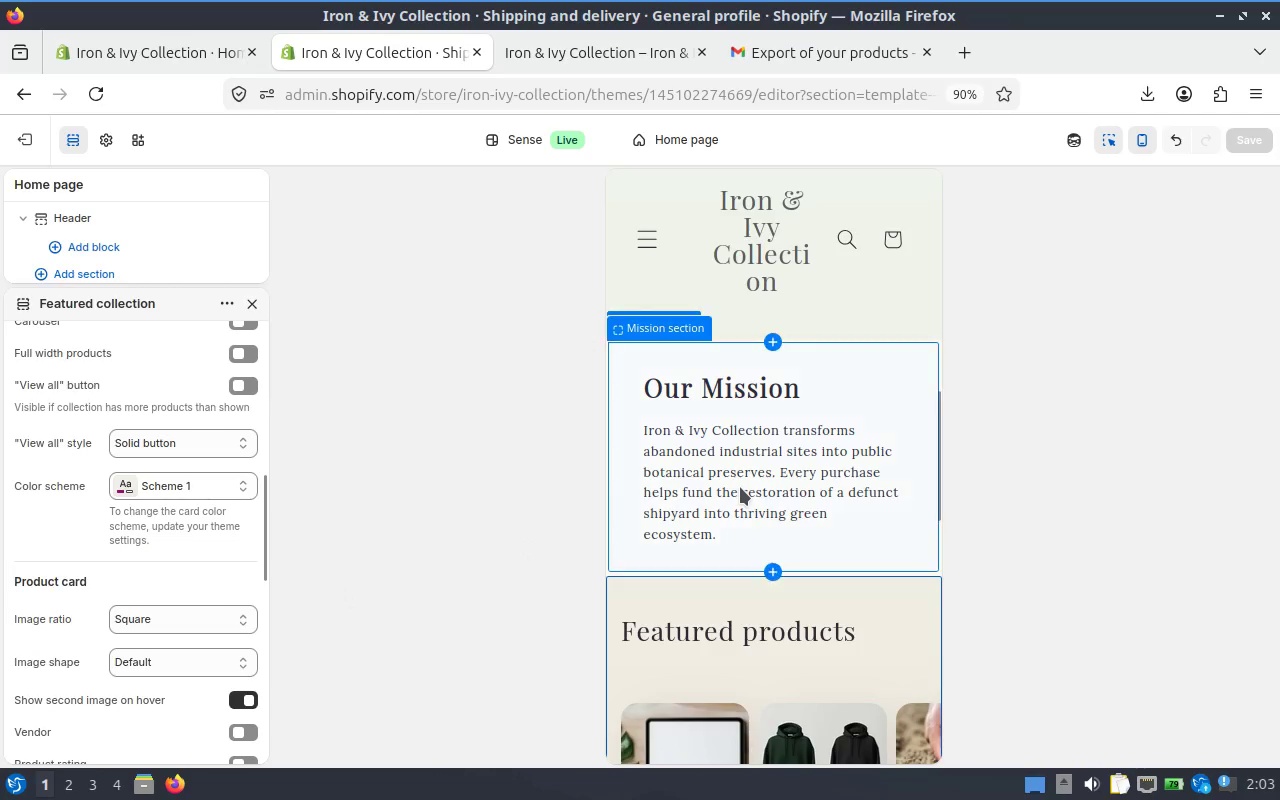 
left_click([740, 487])
 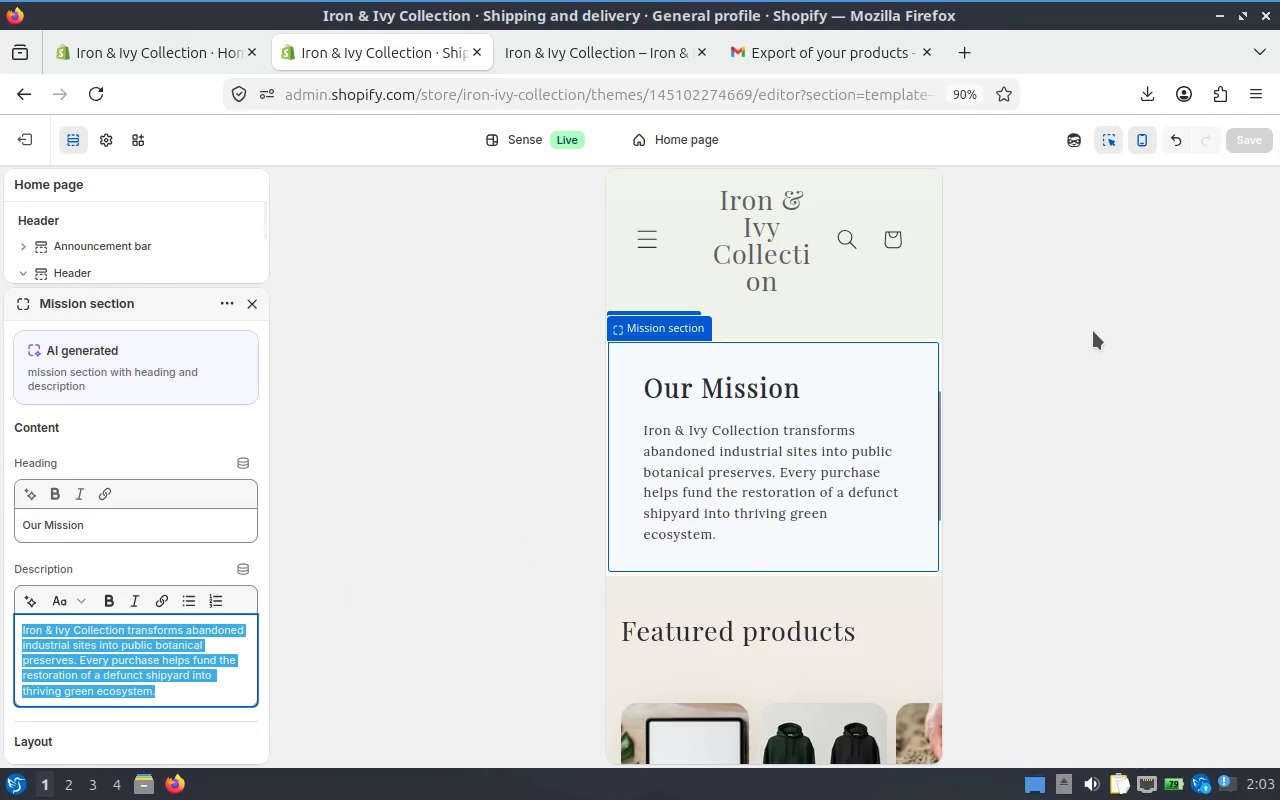 
left_click([1073, 130])
 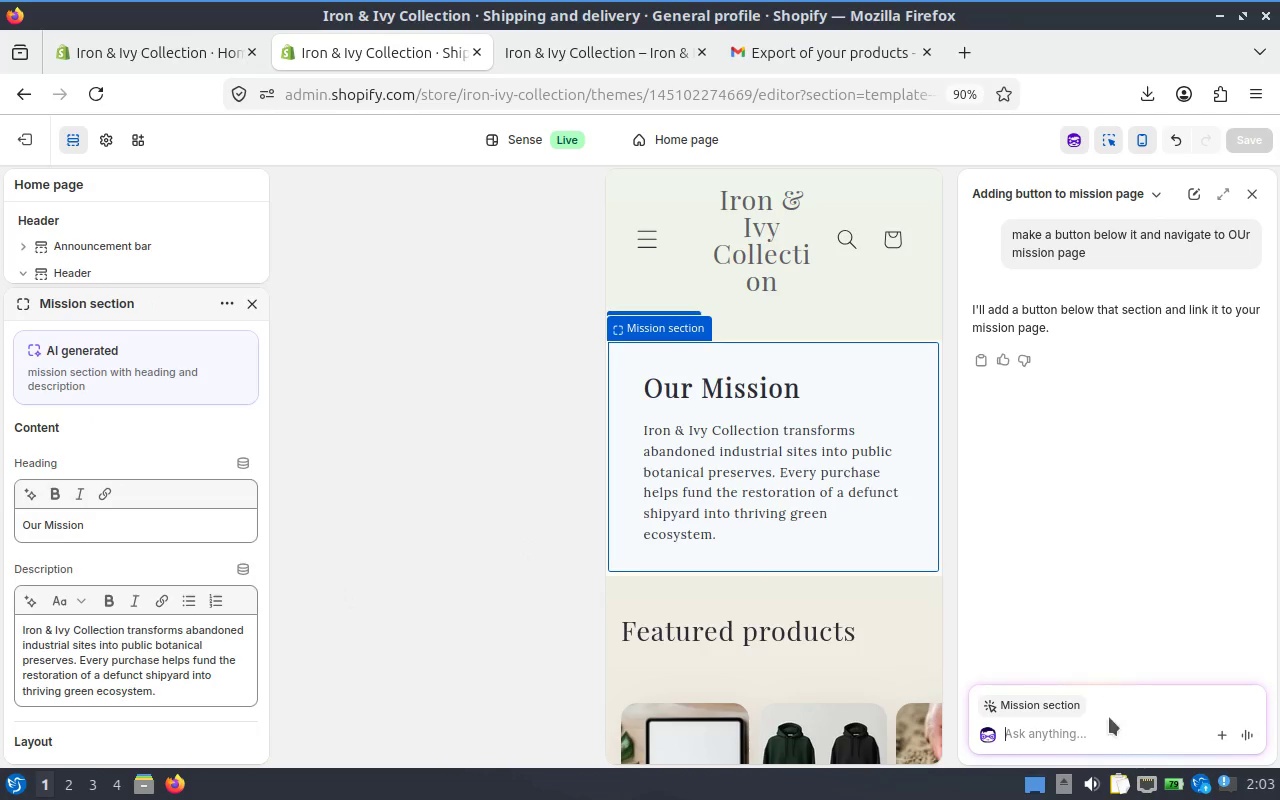 
left_click([1110, 731])
 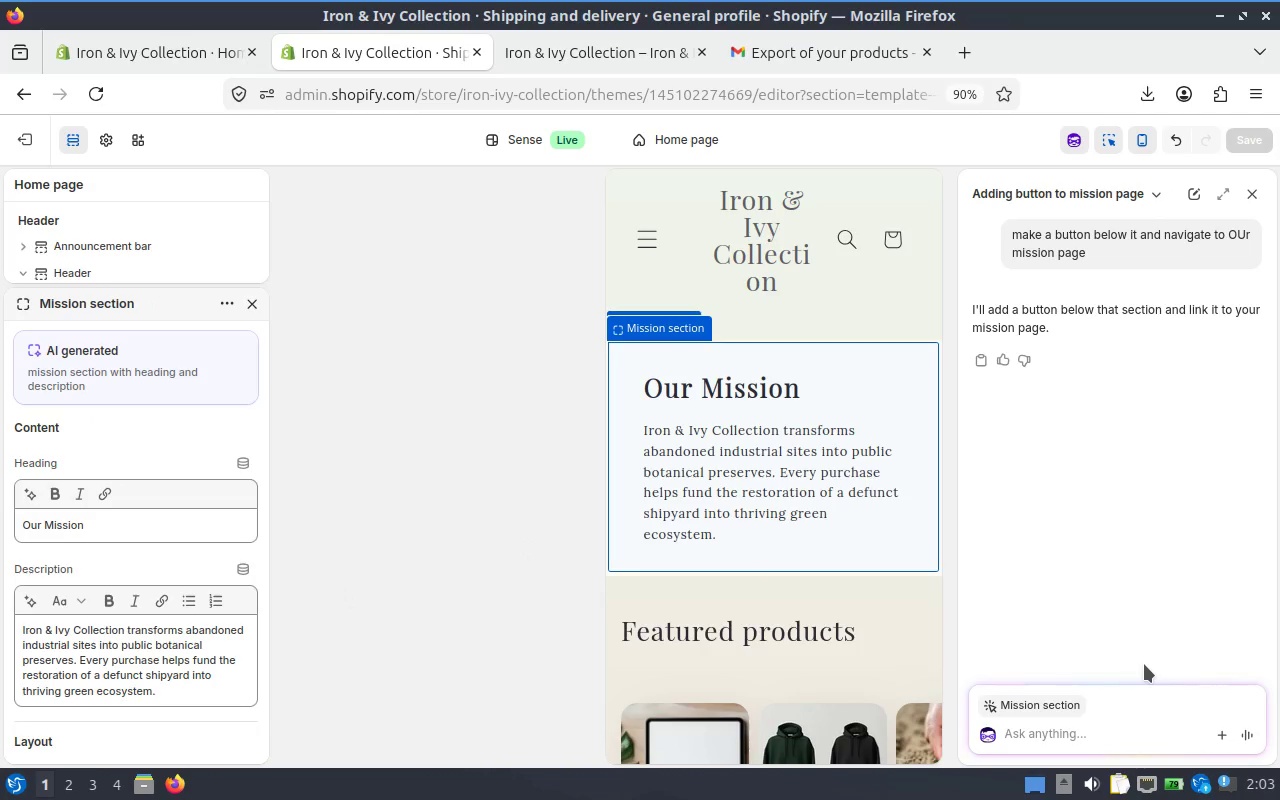 
type(its s)
key(Backspace)
type(horizontal padding is not same sa)
key(Backspace)
key(Backspace)
type(as featureds products section)
 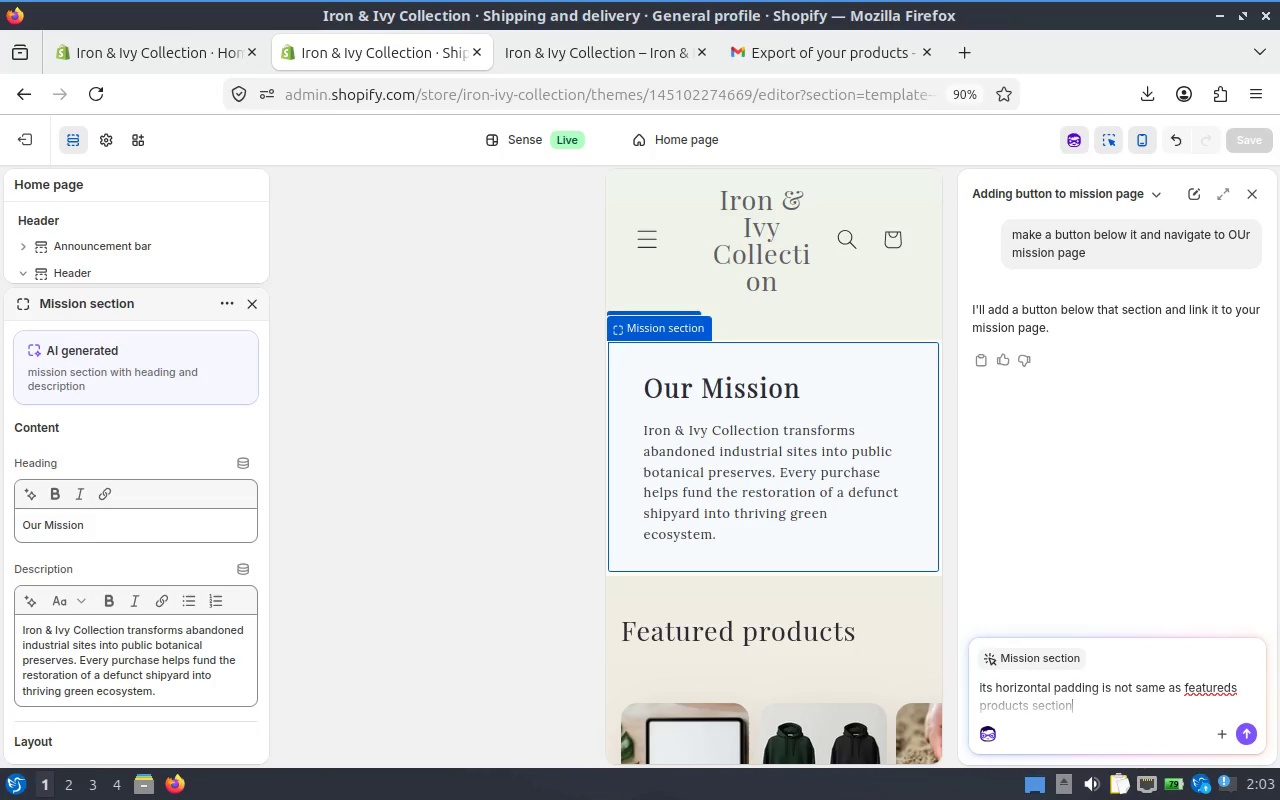 
key(Enter)
 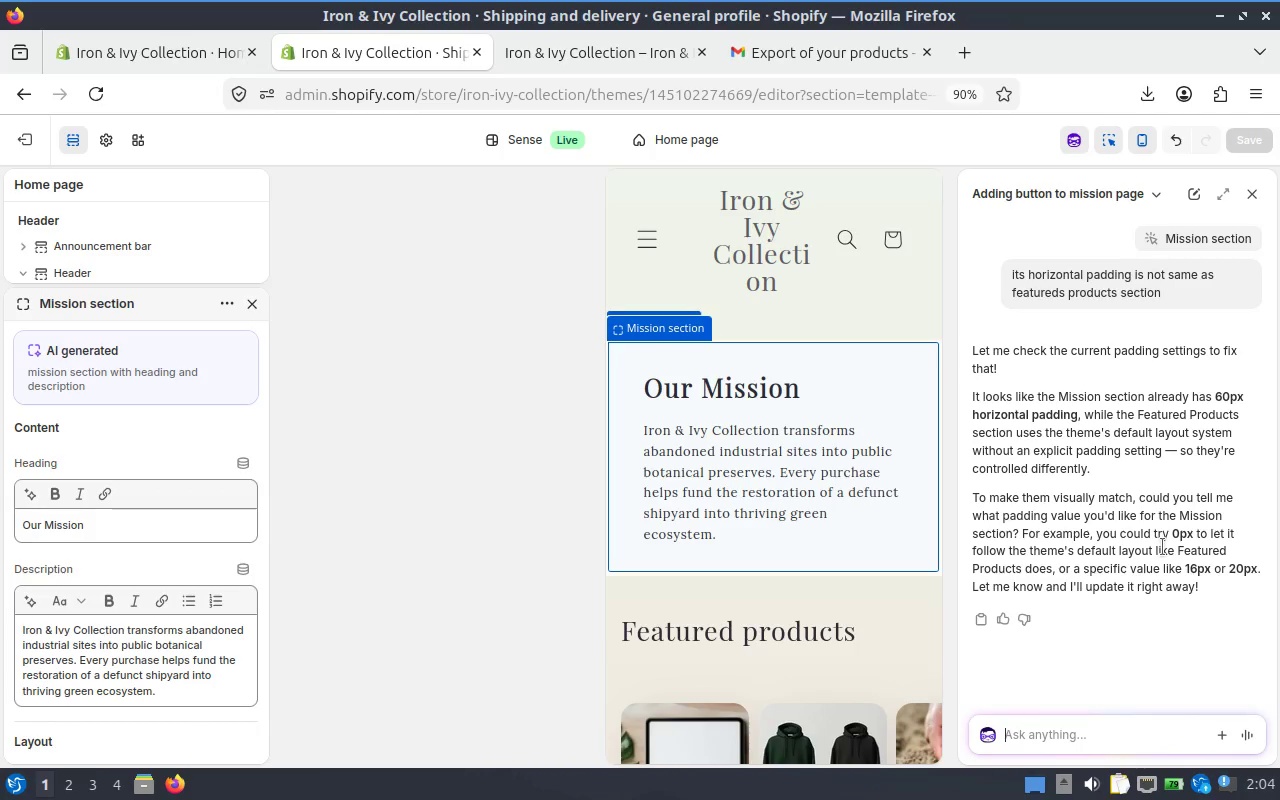 
wait(36.2)
 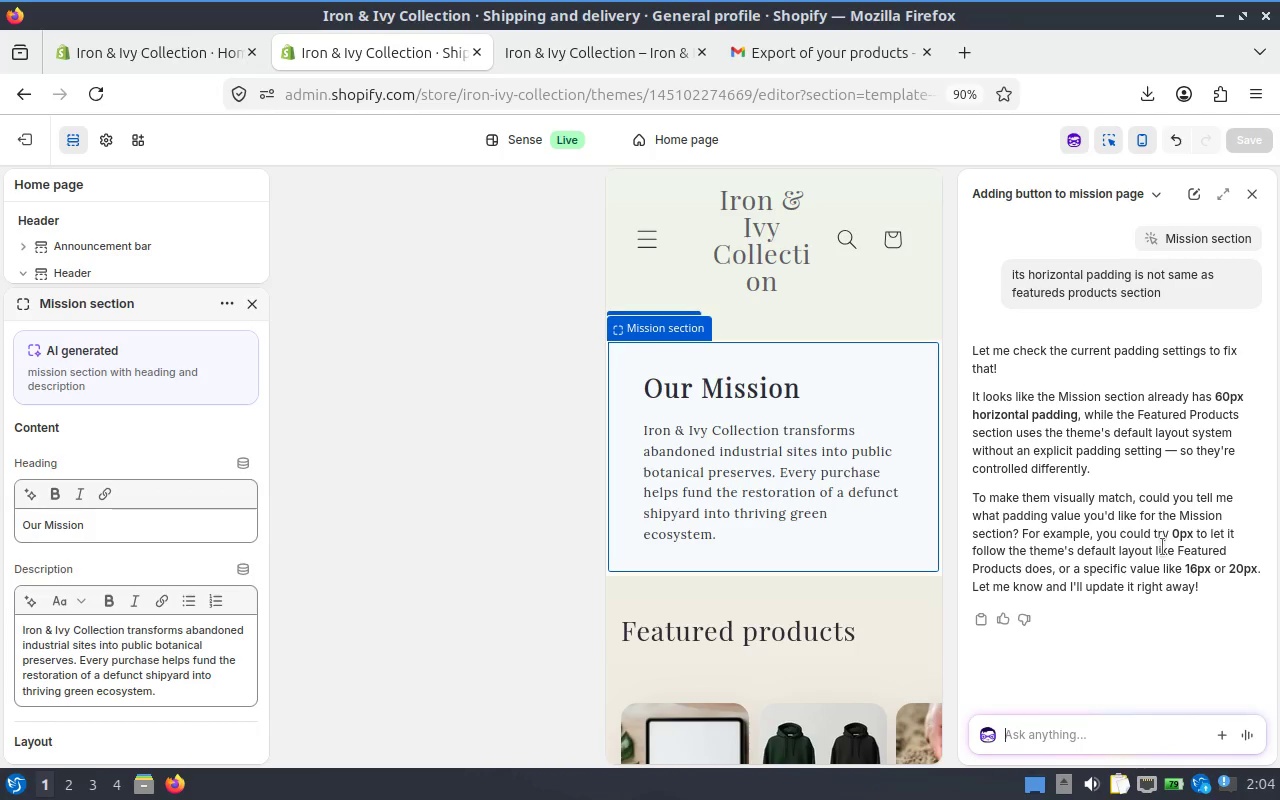 
scroll: coordinate [150, 476], scroll_direction: down, amount: 6.0
 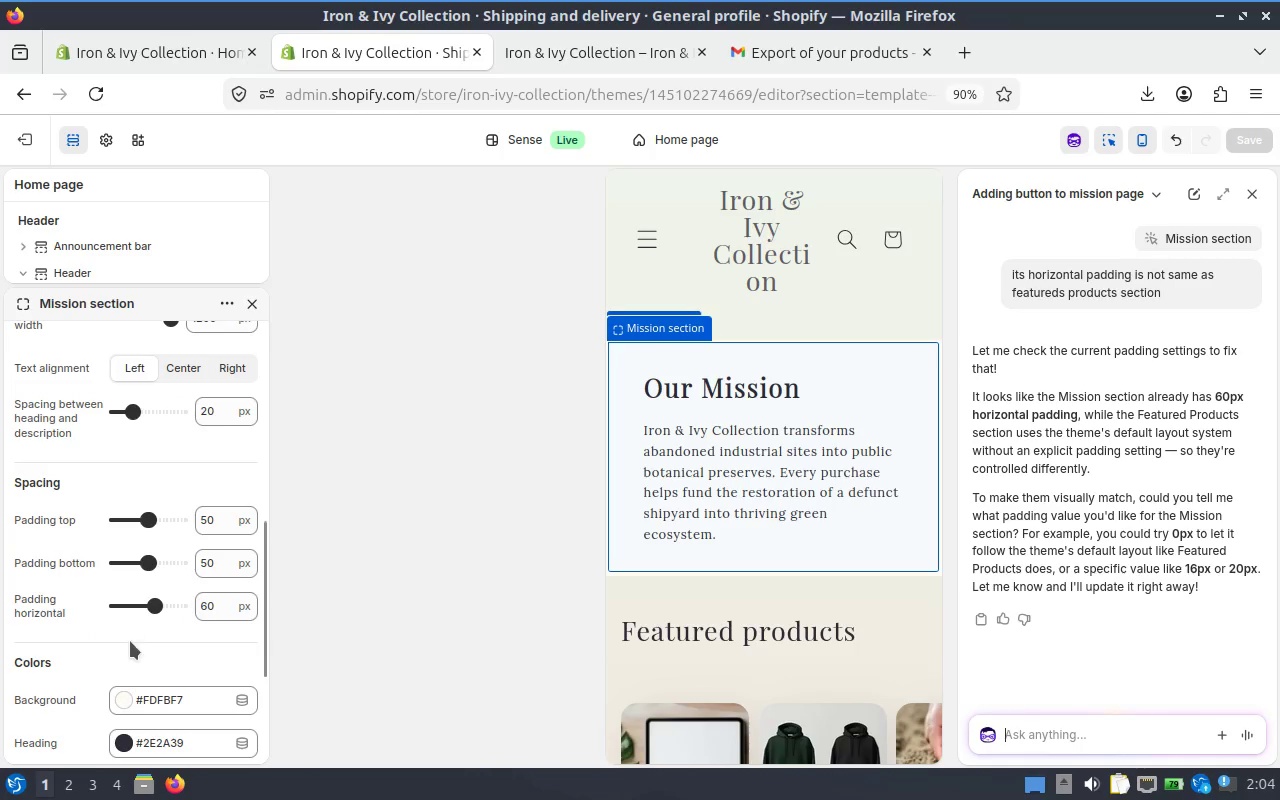 
left_click_drag(start_coordinate=[145, 604], to_coordinate=[78, 597])
 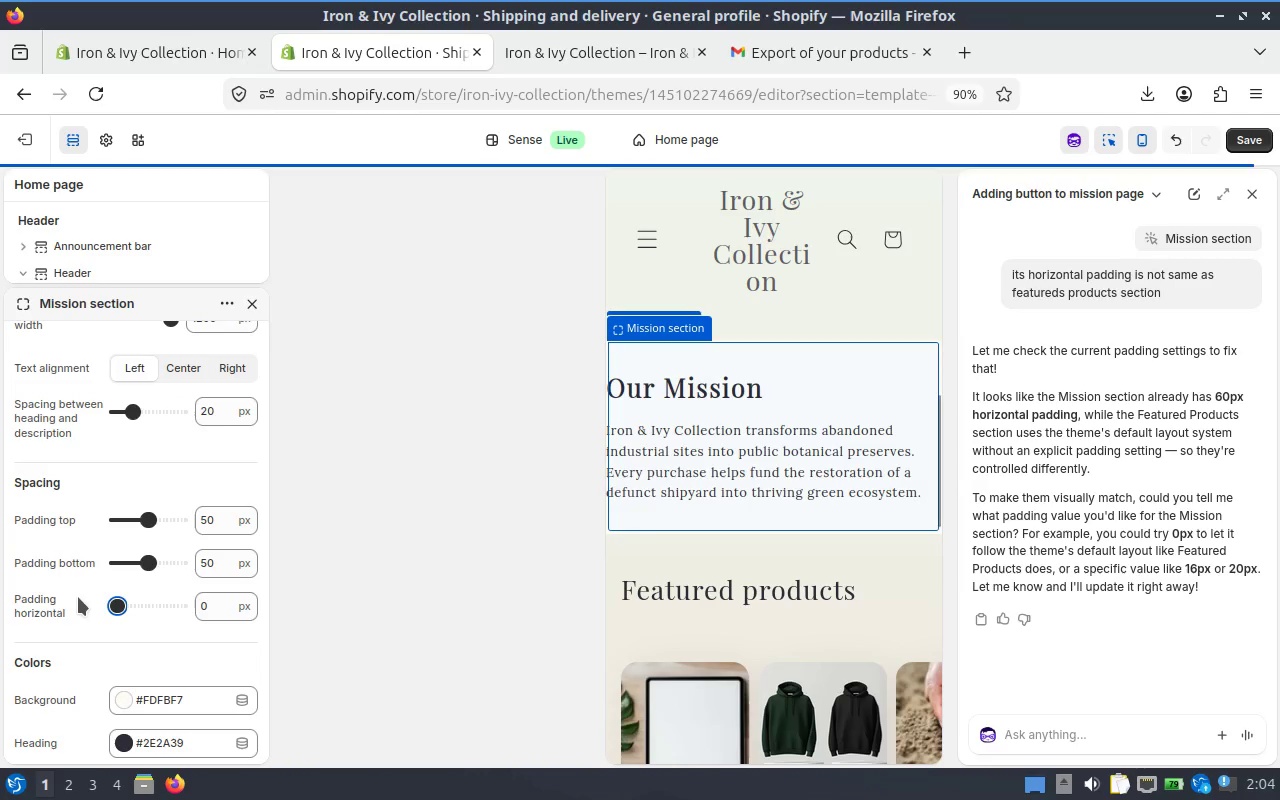 
left_click([436, 498])
 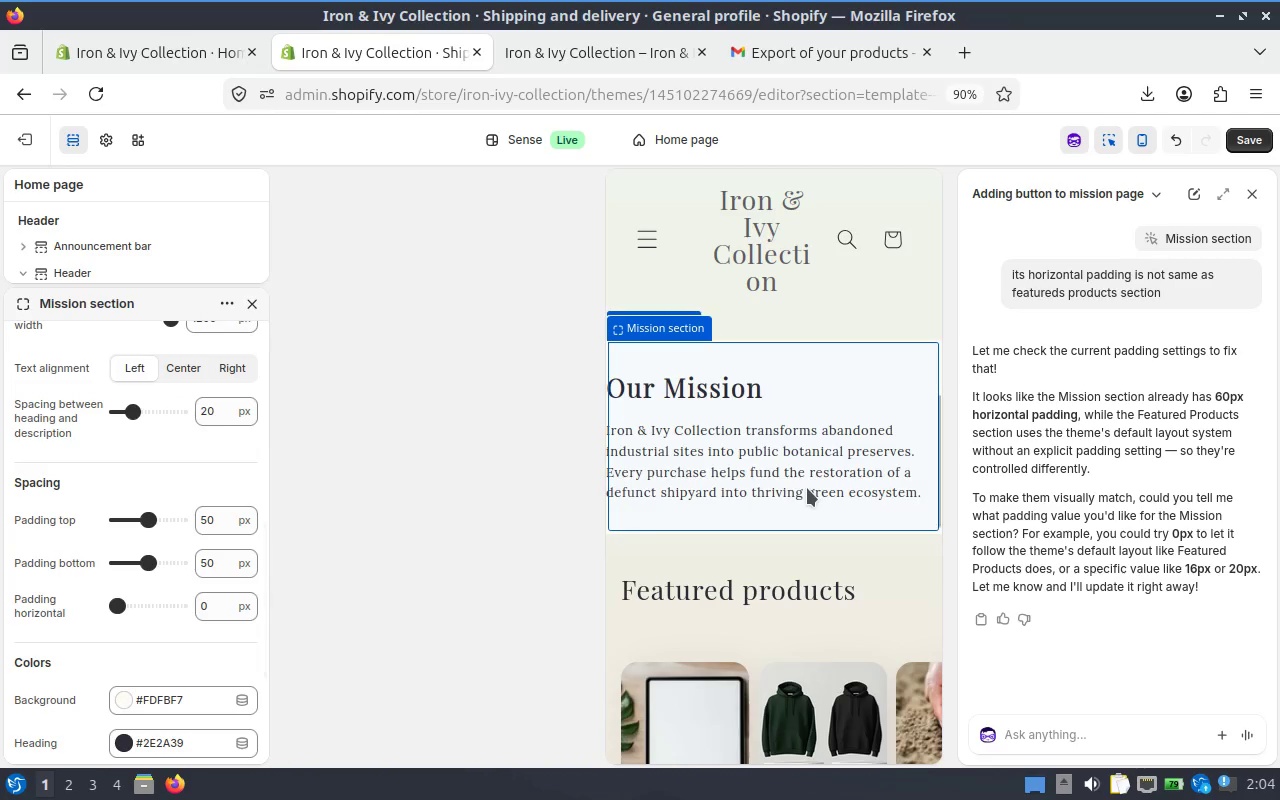 
left_click([774, 470])
 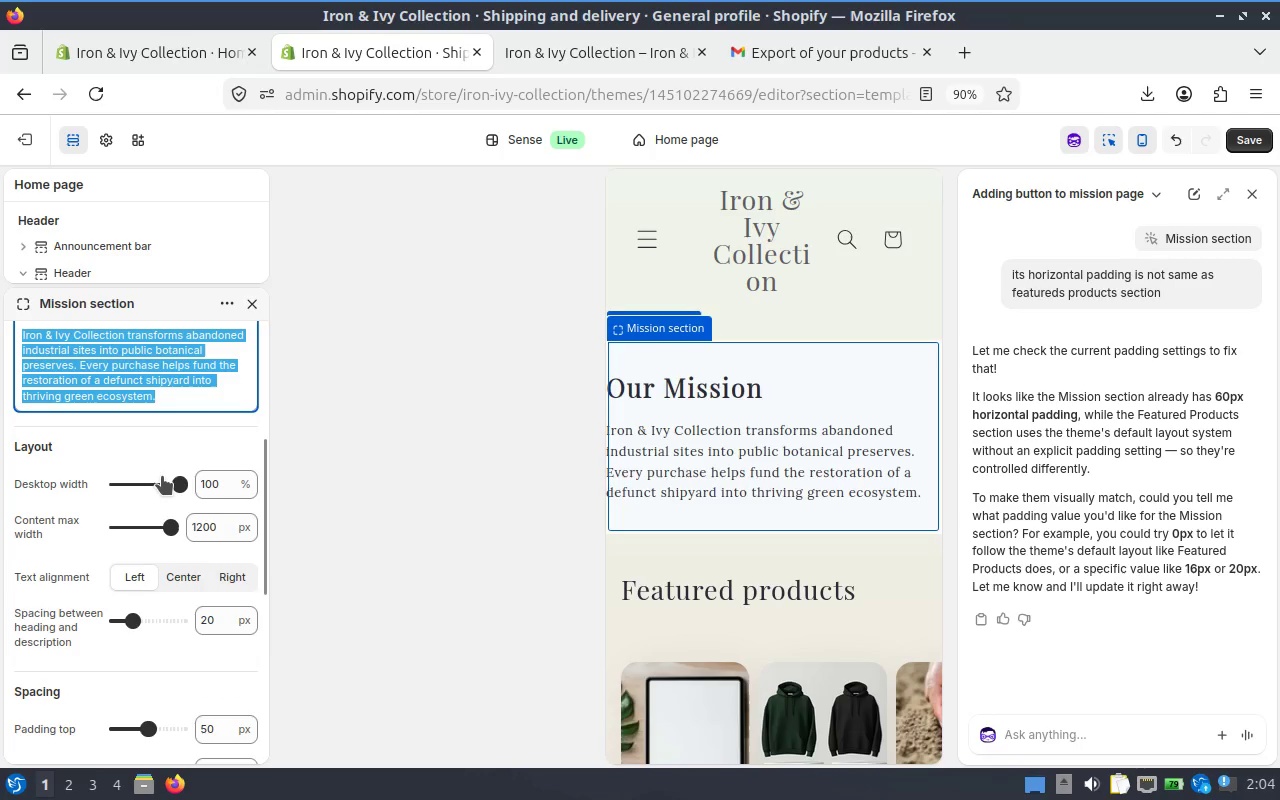 
wait(5.56)
 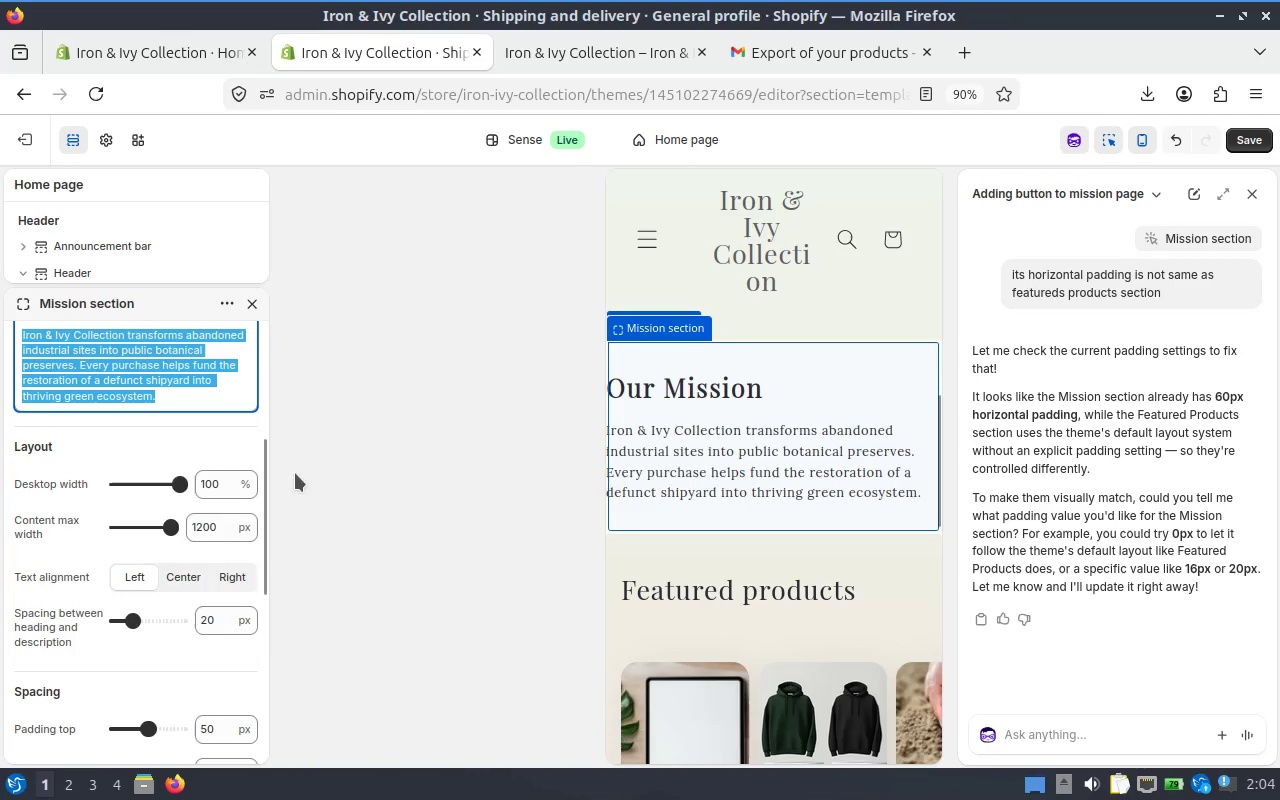 
scroll: coordinate [632, 499], scroll_direction: down, amount: 1.0
 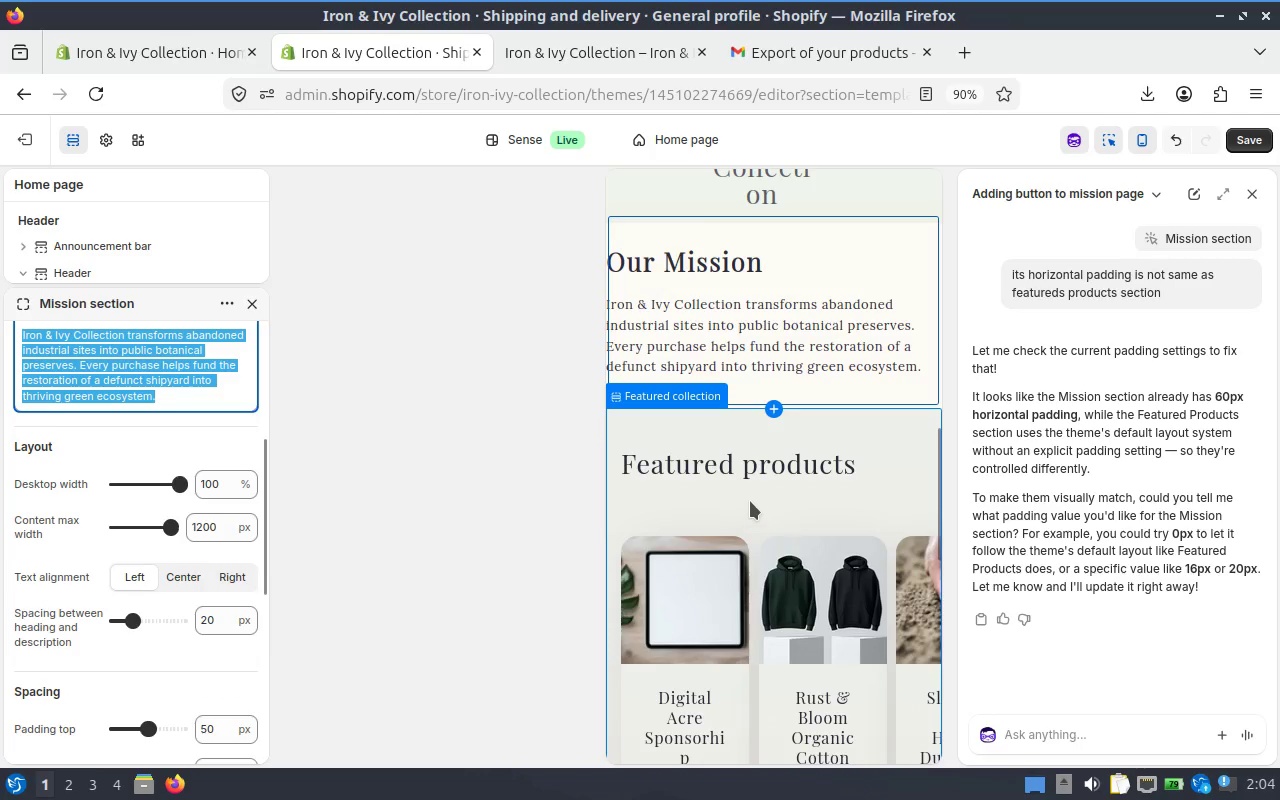 
left_click([750, 501])
 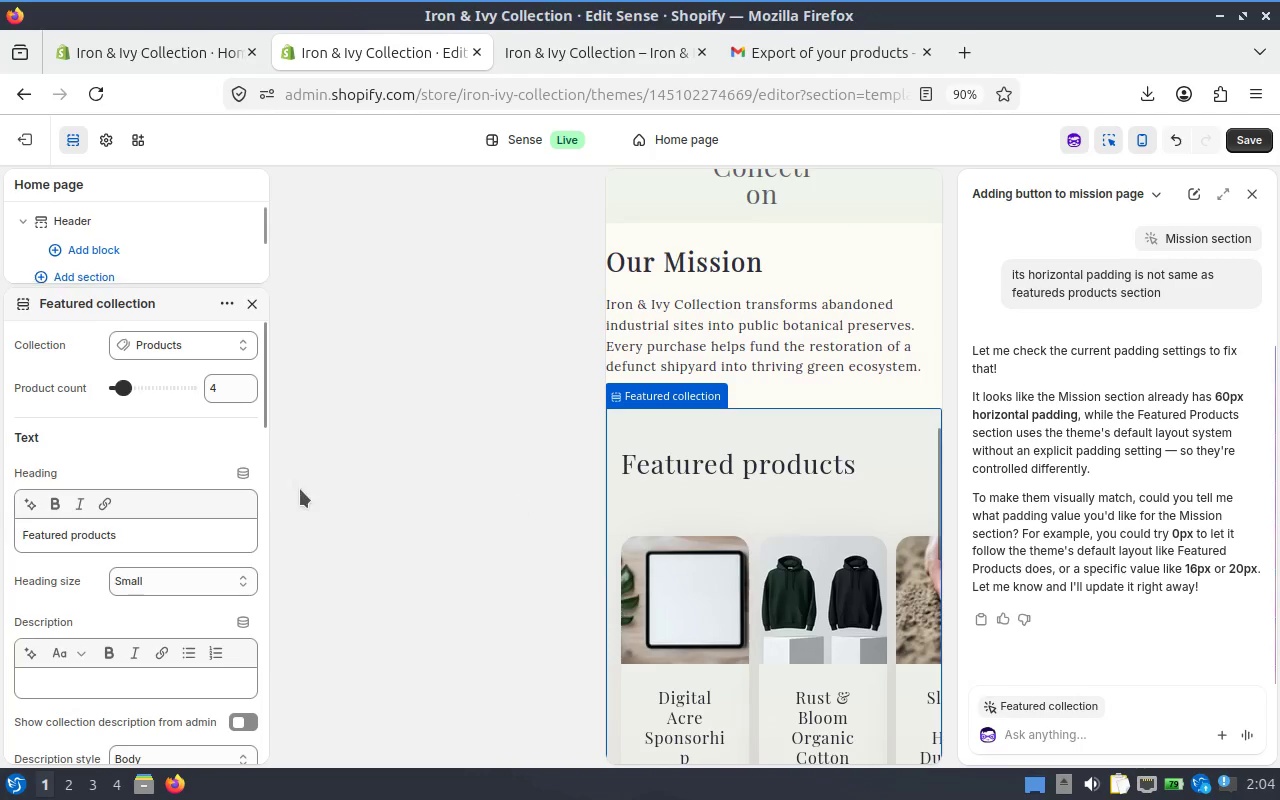 
scroll: coordinate [148, 472], scroll_direction: up, amount: 9.0
 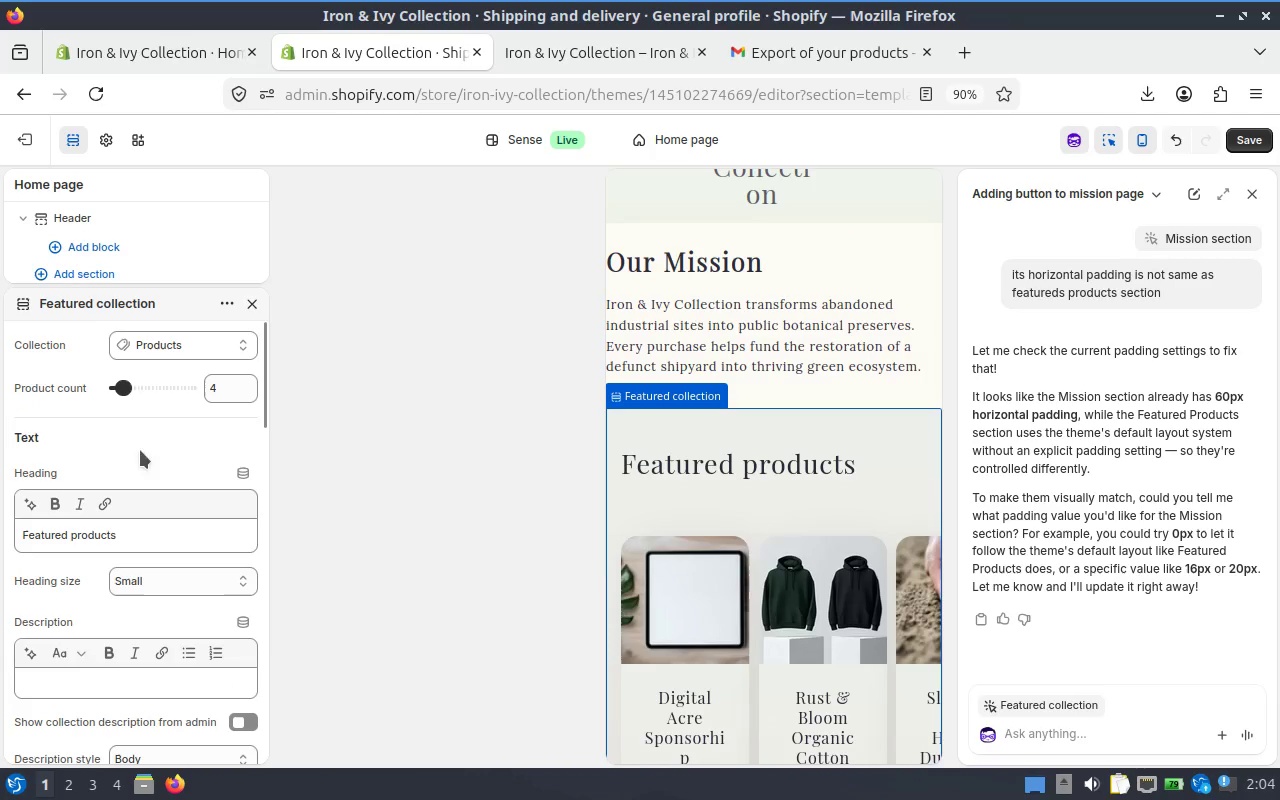 
scroll: coordinate [157, 445], scroll_direction: down, amount: 5.0
 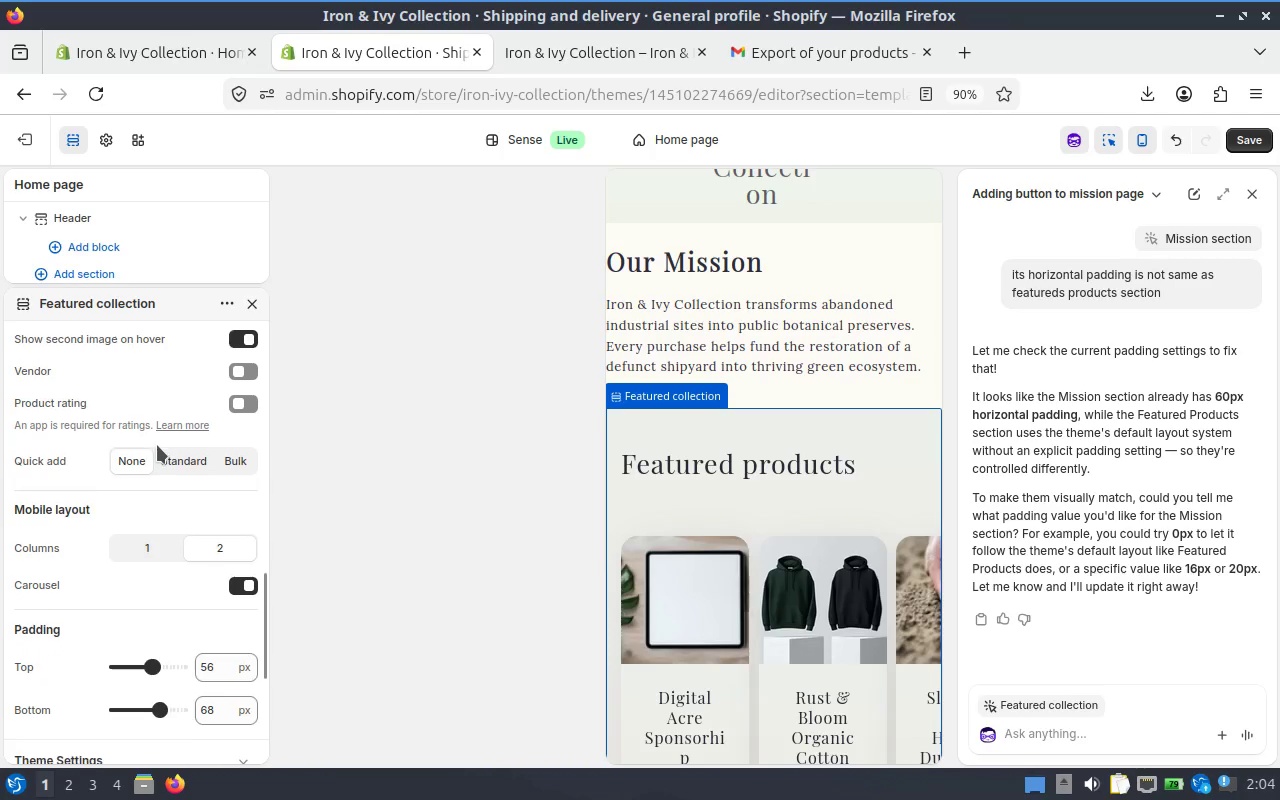 
scroll: coordinate [157, 445], scroll_direction: down, amount: 3.0
 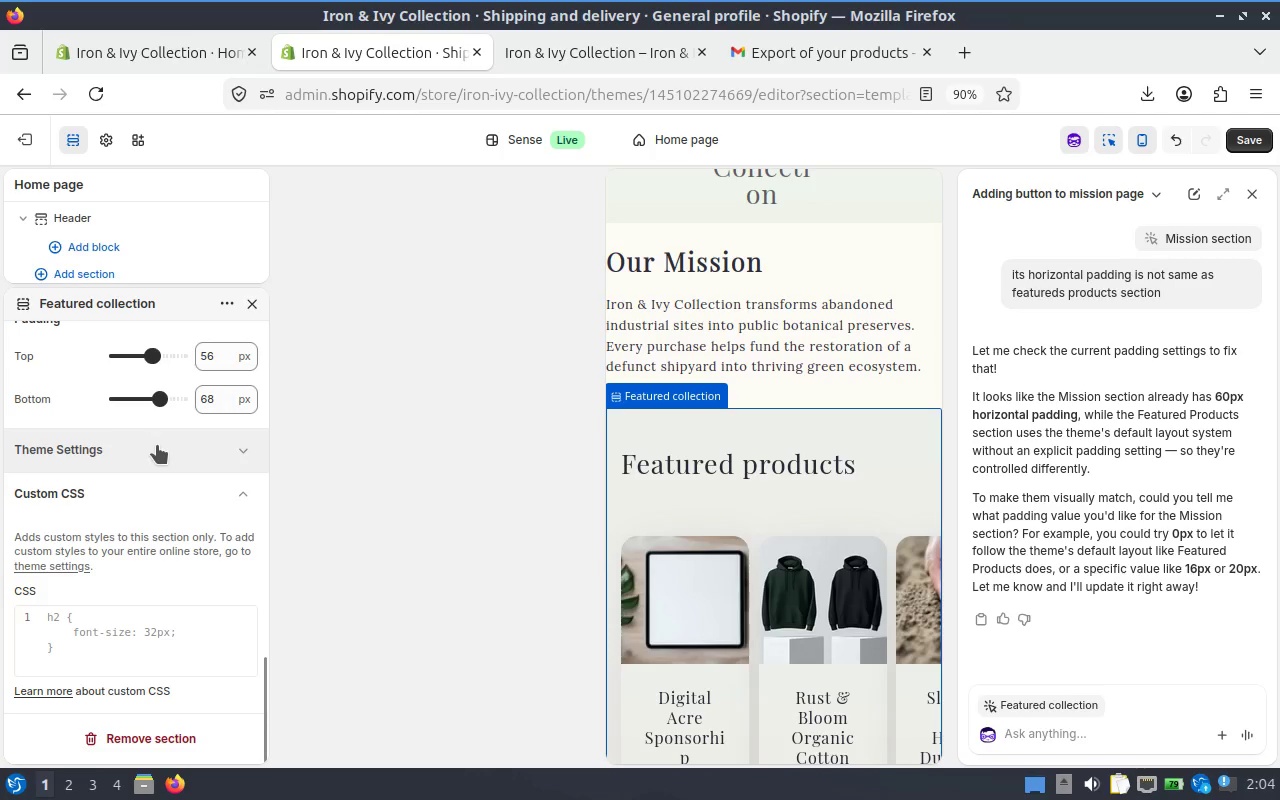 
left_click([157, 445])
 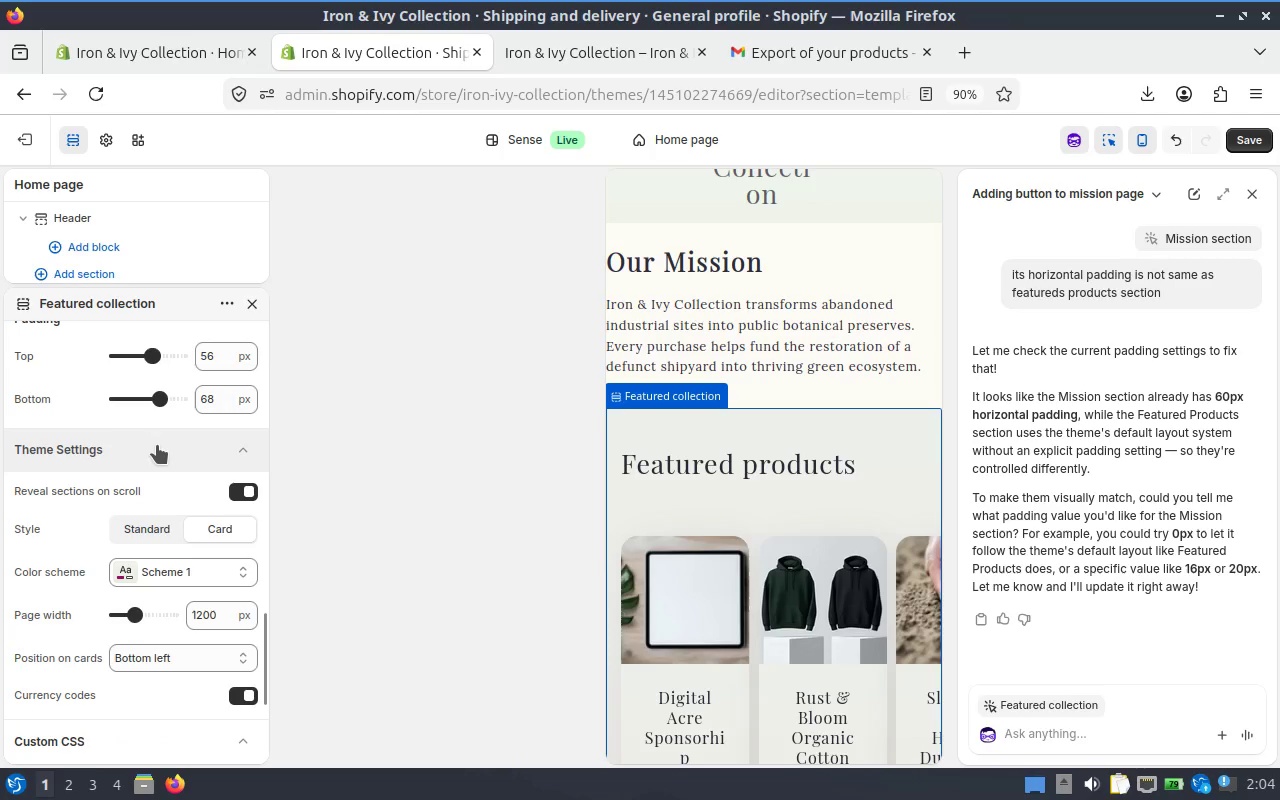 
scroll: coordinate [157, 445], scroll_direction: down, amount: 2.0
 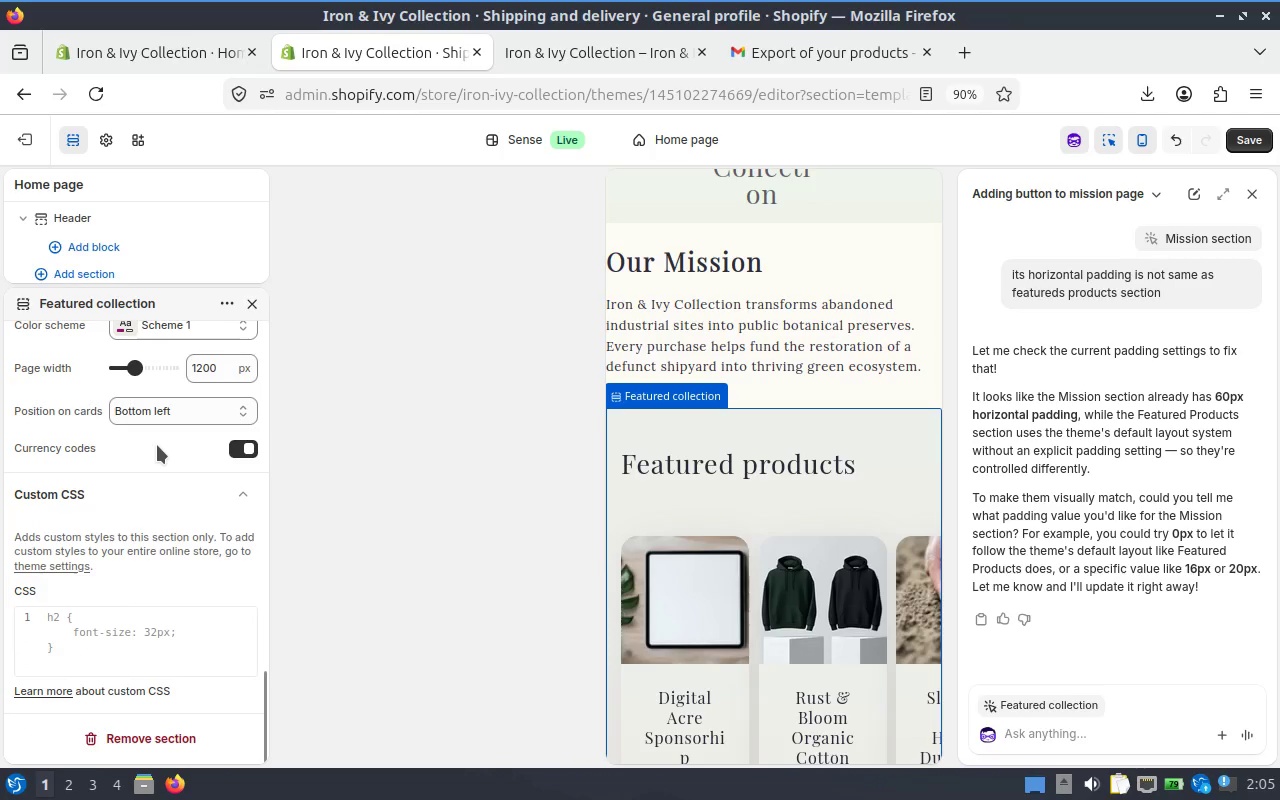 
scroll: coordinate [145, 457], scroll_direction: up, amount: 21.0
 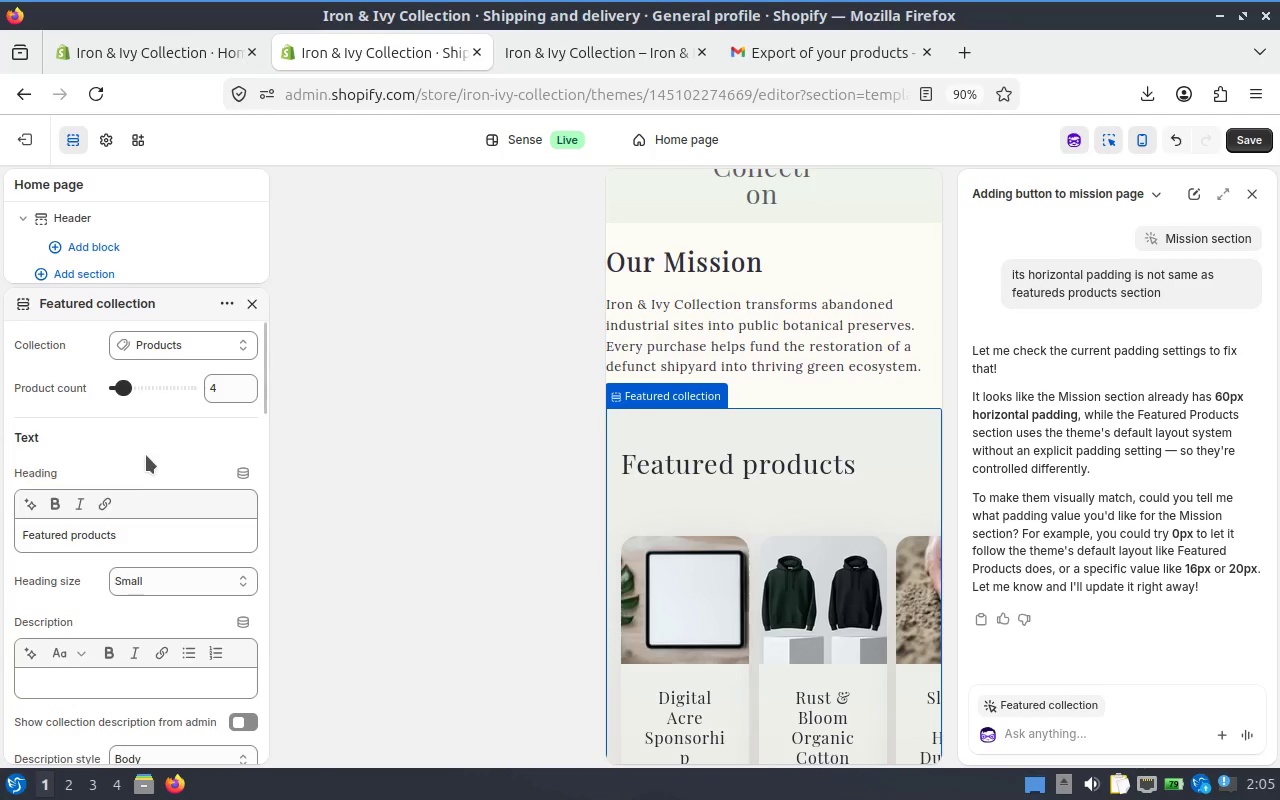 
left_click([701, 300])
 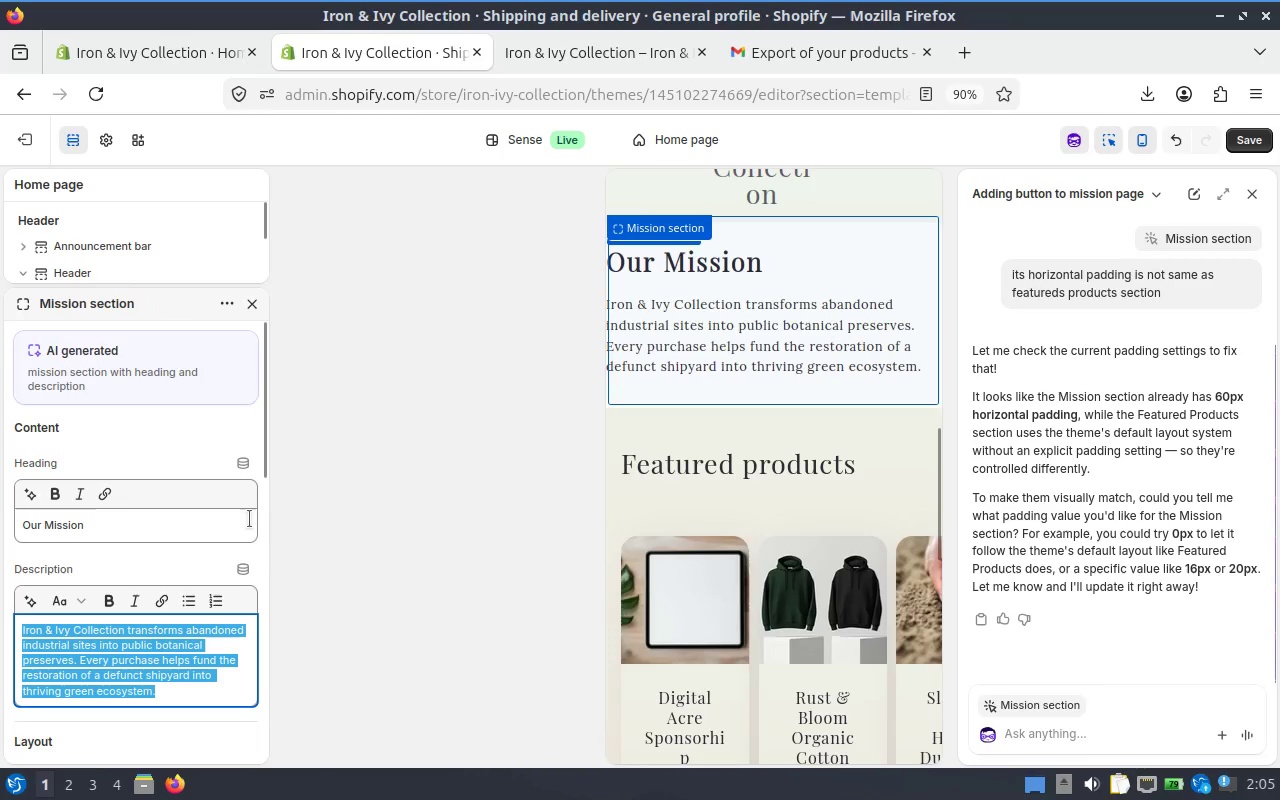 
scroll: coordinate [111, 427], scroll_direction: down, amount: 5.0
 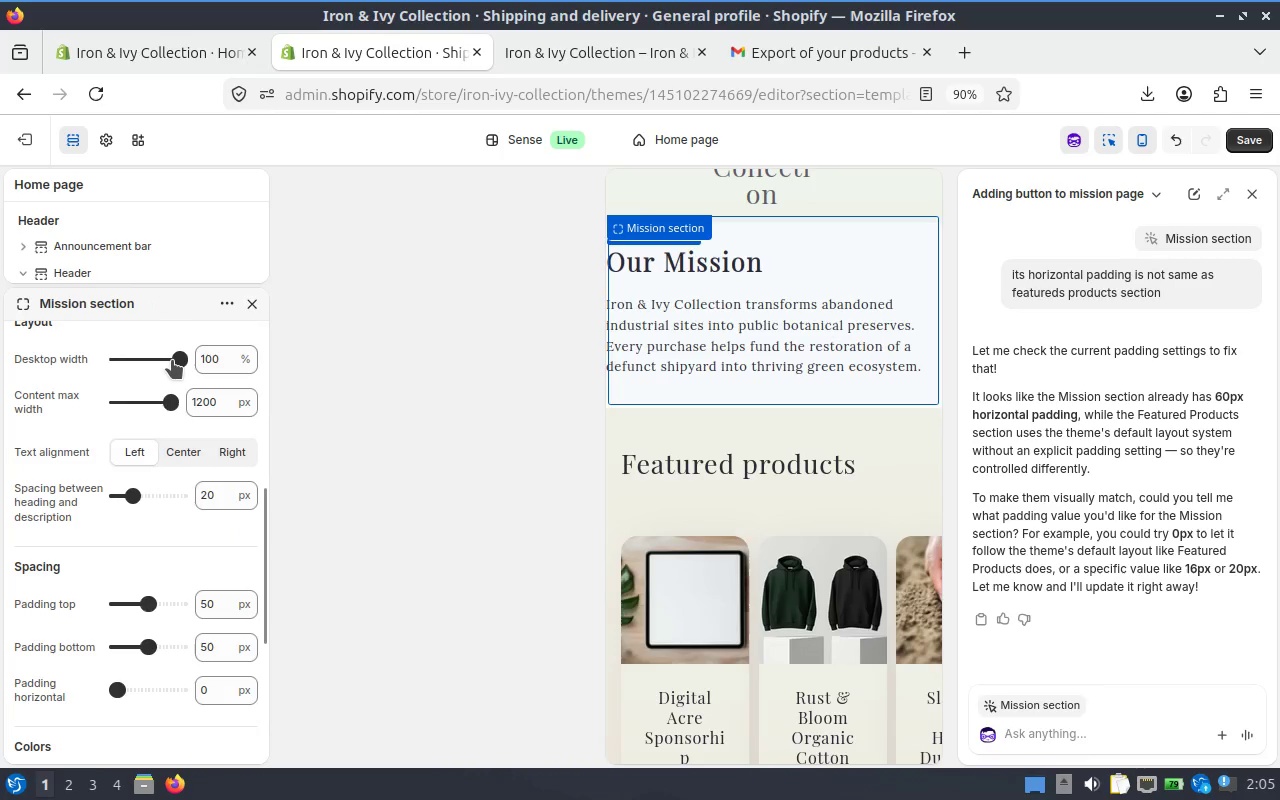 
left_click([172, 360])
 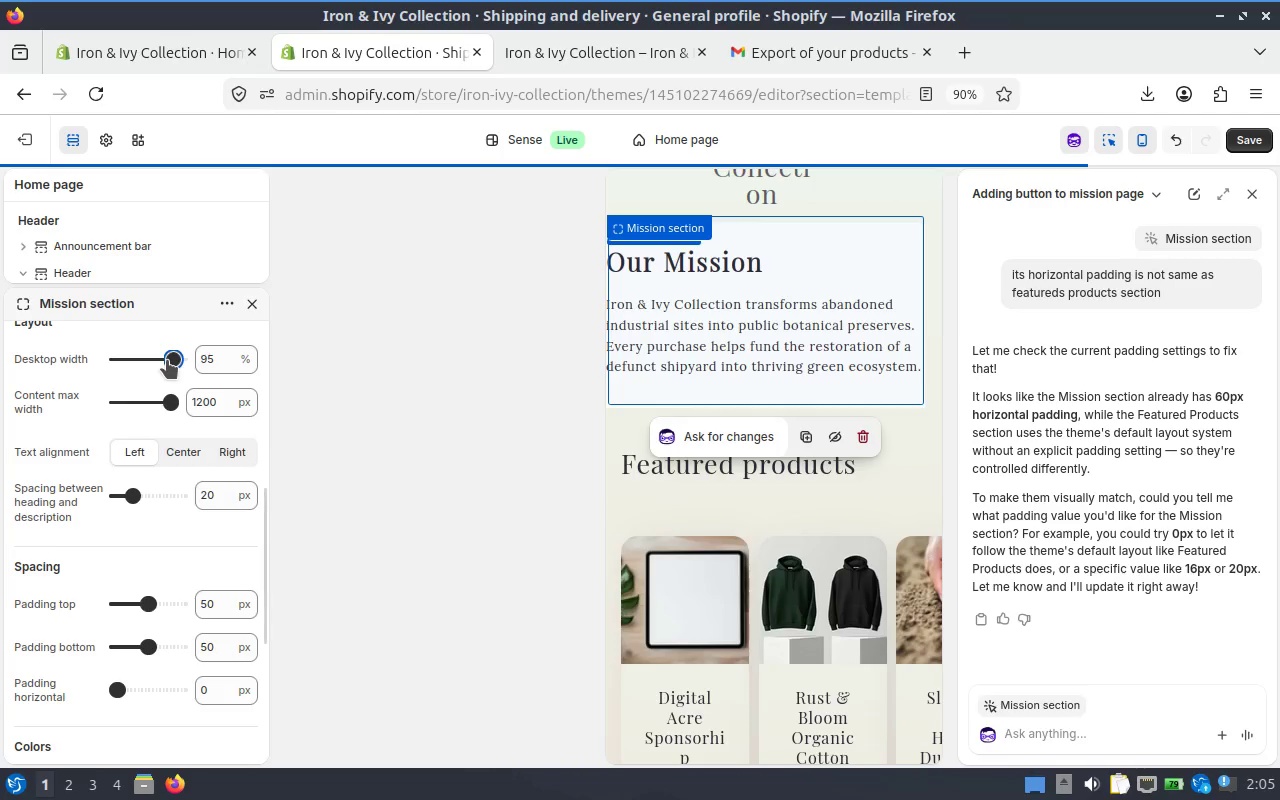 
left_click([155, 359])
 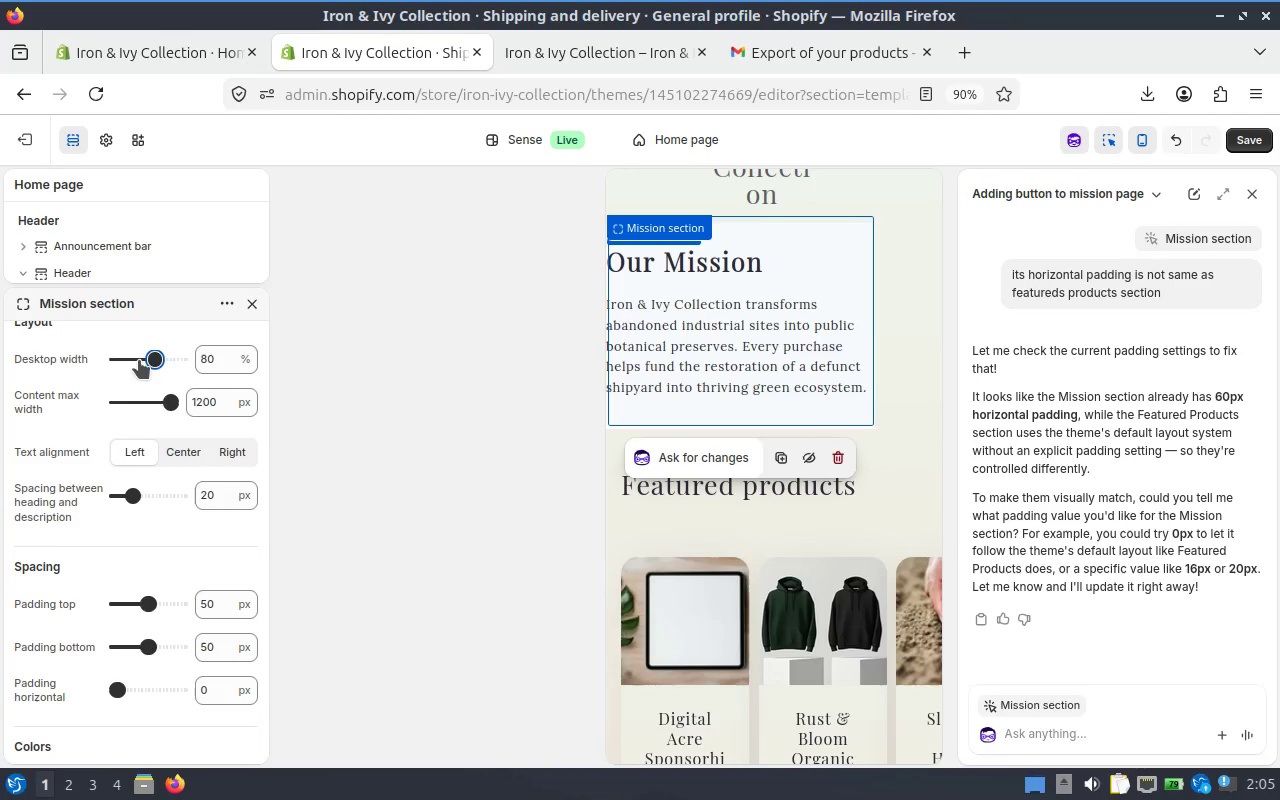 
key(Control+Z)
 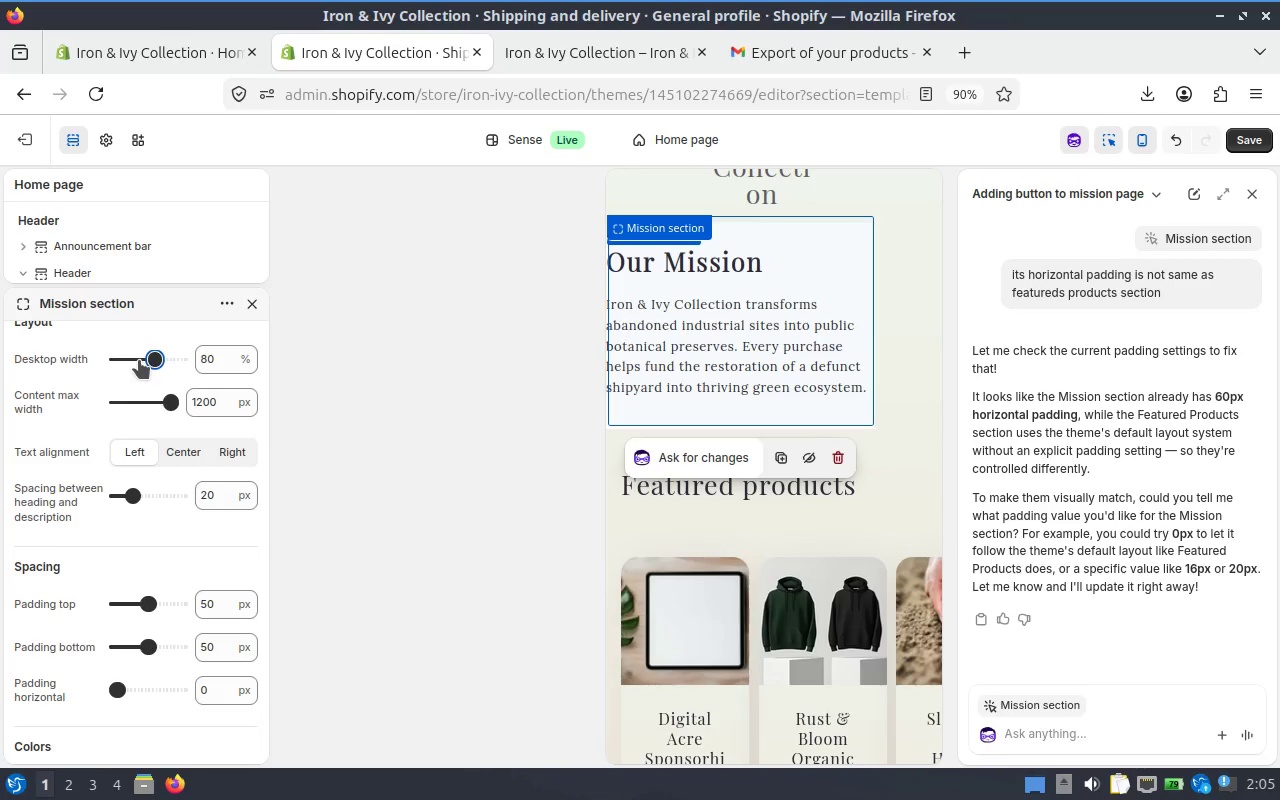 
key(Control+Z)
 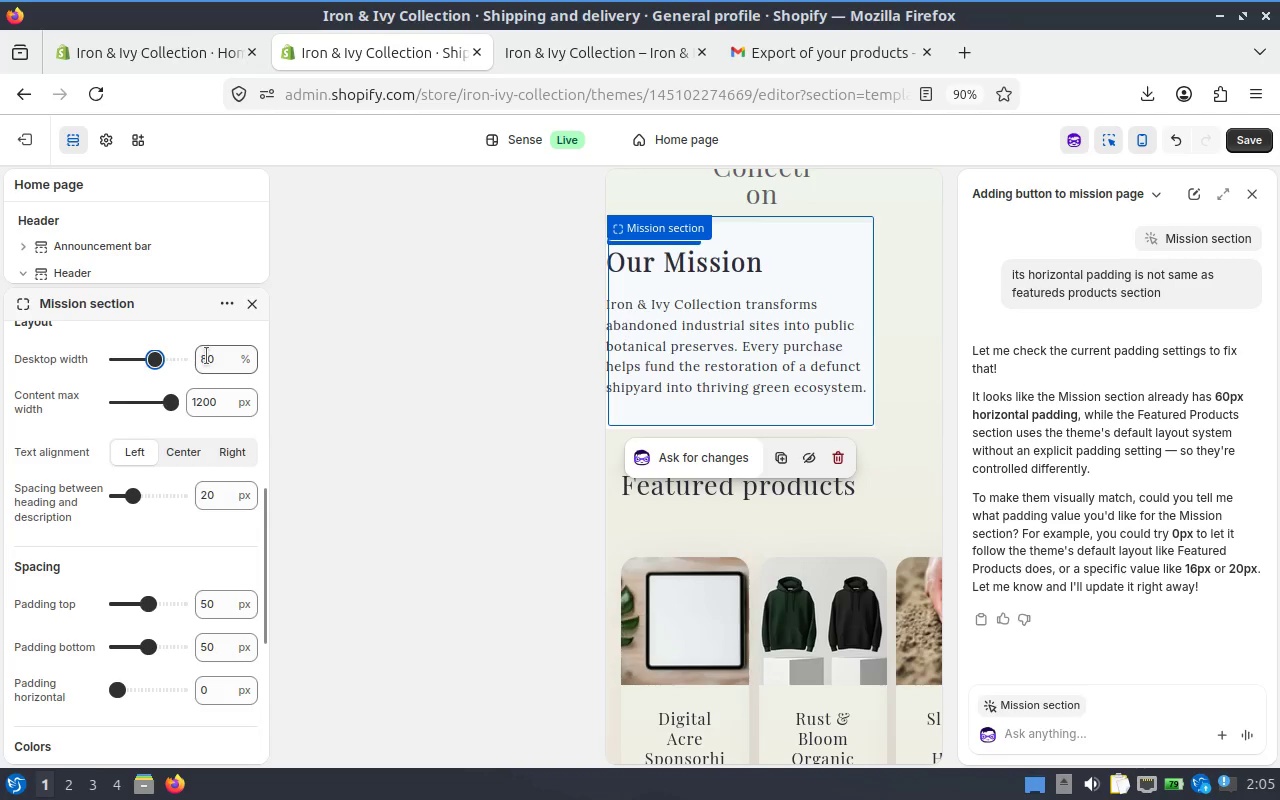 
left_click_drag(start_coordinate=[210, 355], to_coordinate=[183, 354])
 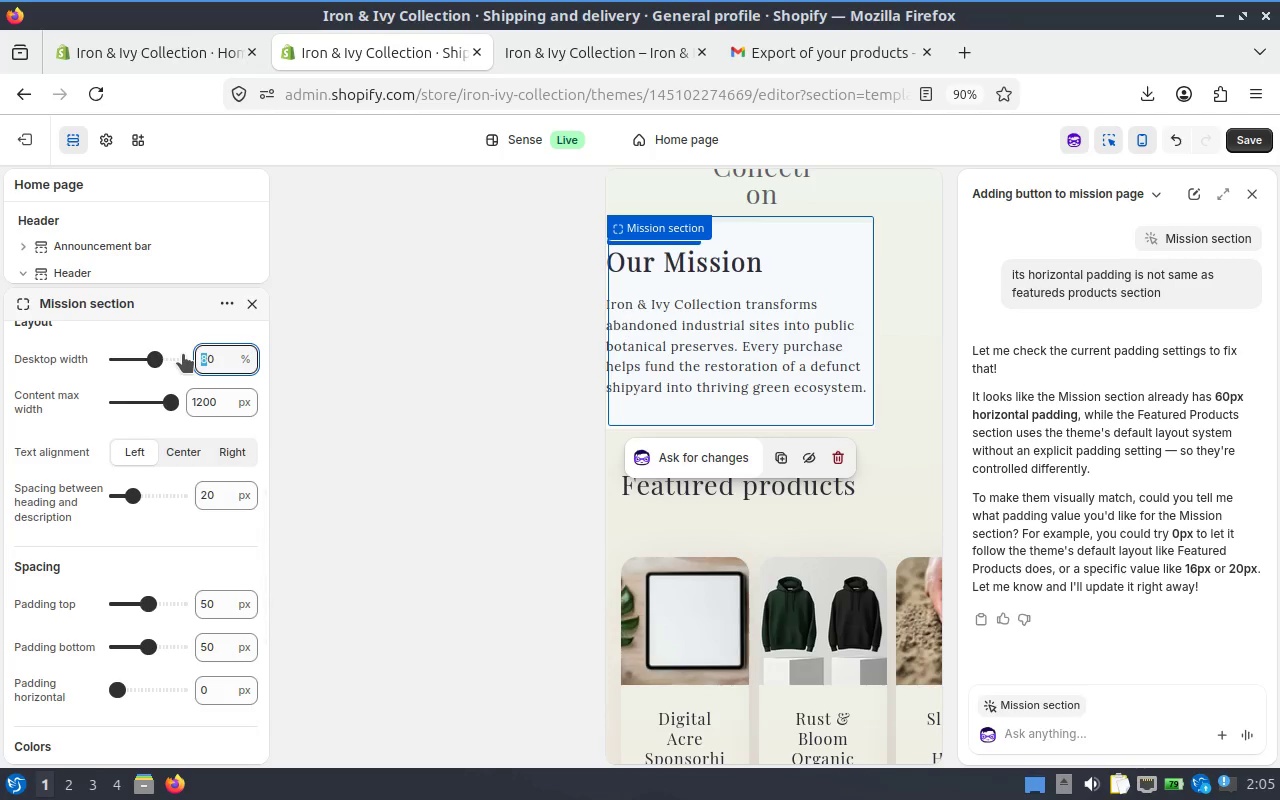 
key(End)
 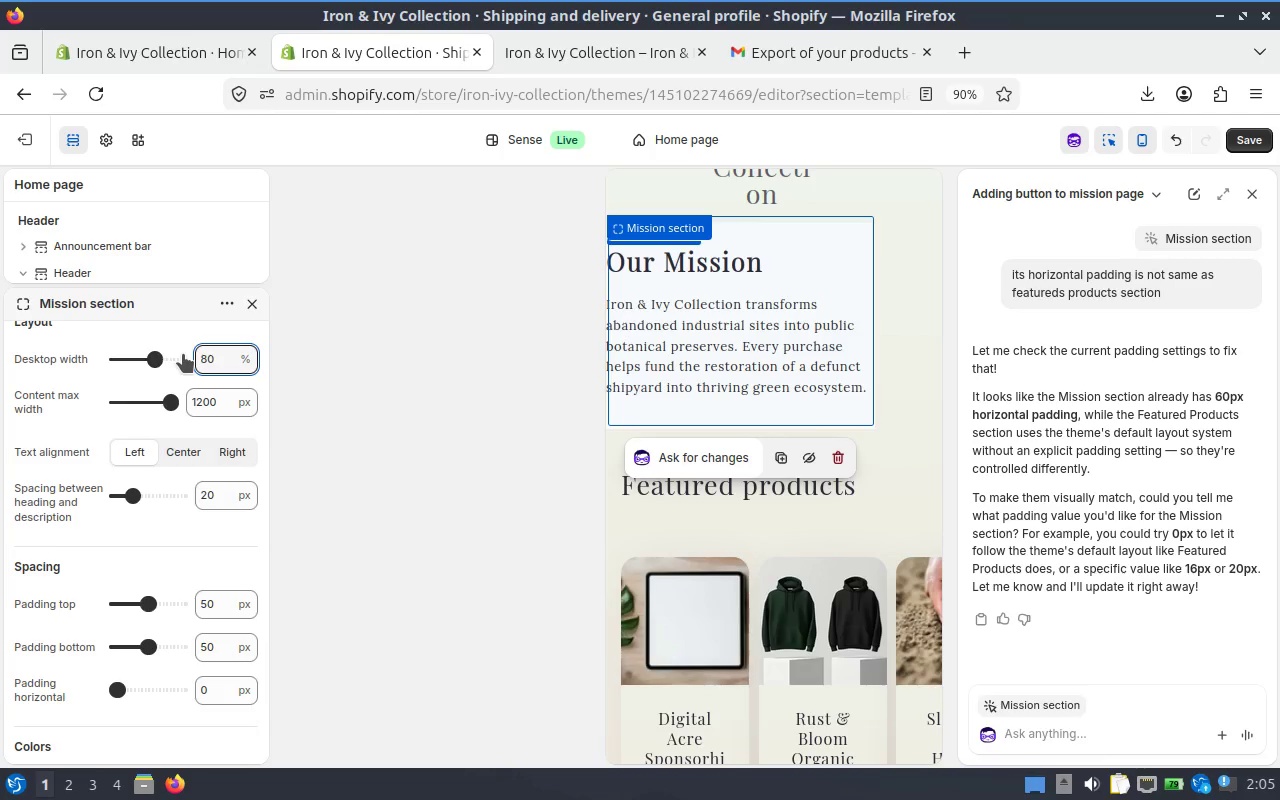 
key(ArrowLeft)
 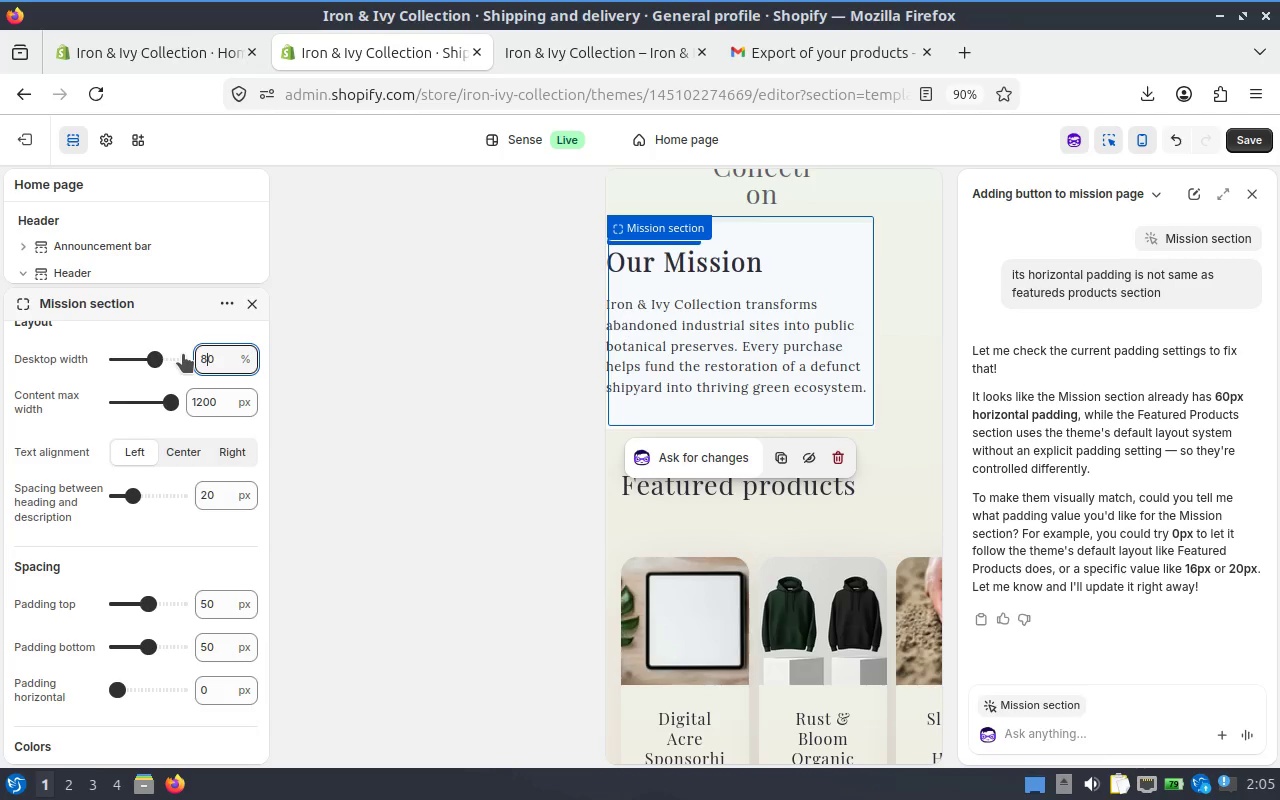 
key(ArrowRight)
 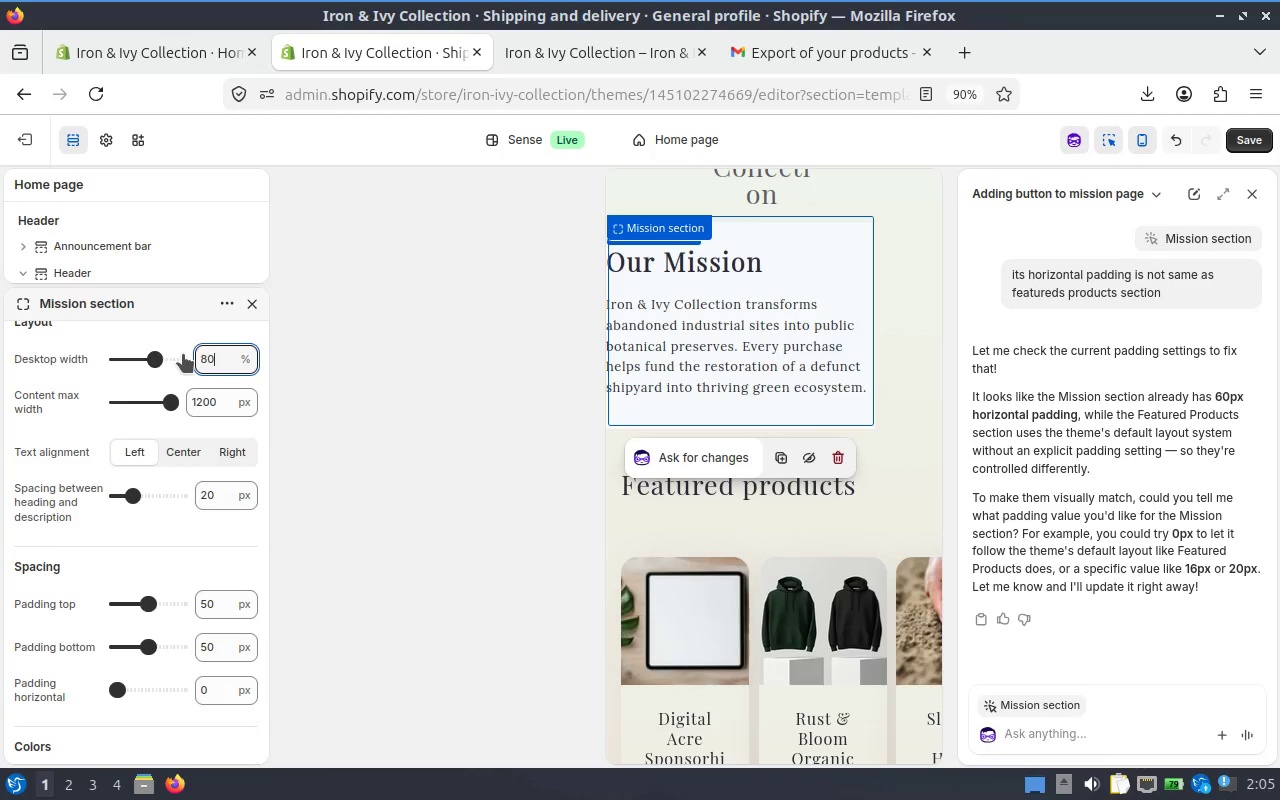 
key(ArrowLeft)
 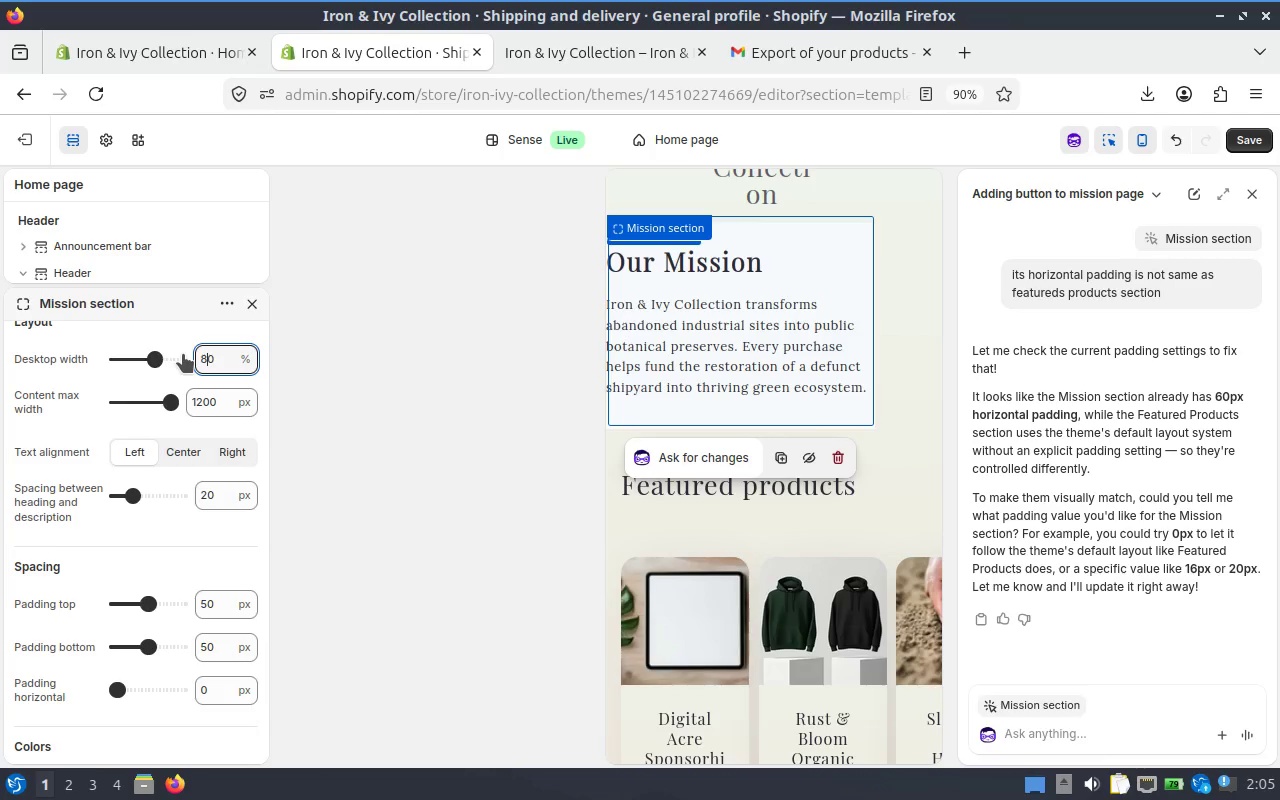 
key(Backspace)
type(10)
 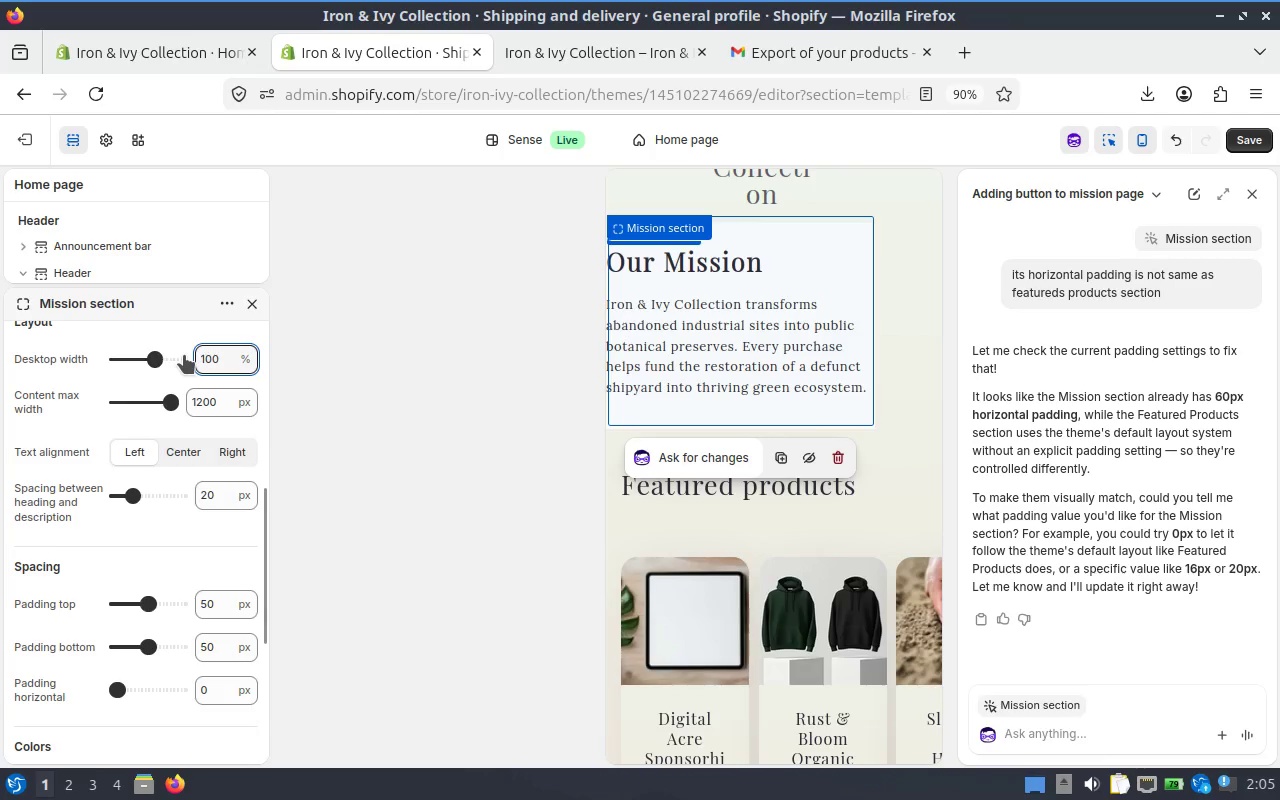 
key(Enter)
 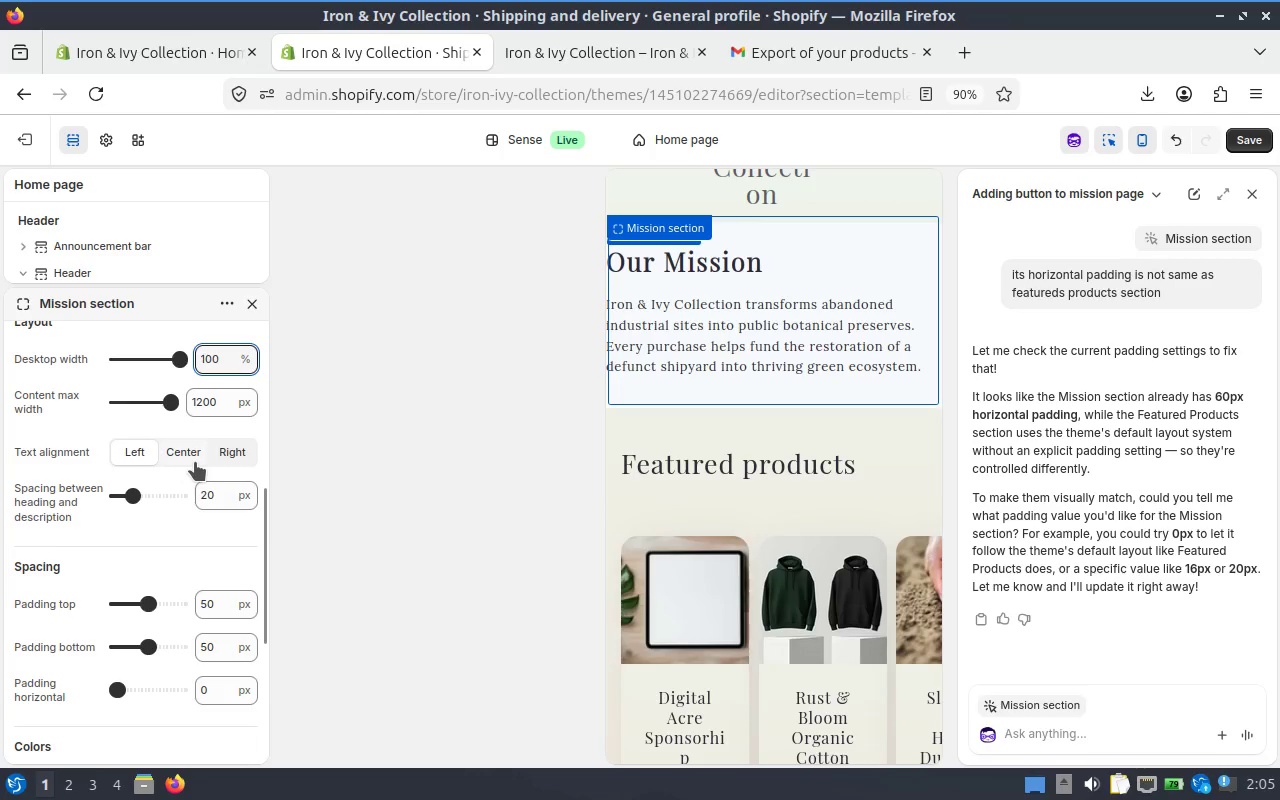 
wait(5.83)
 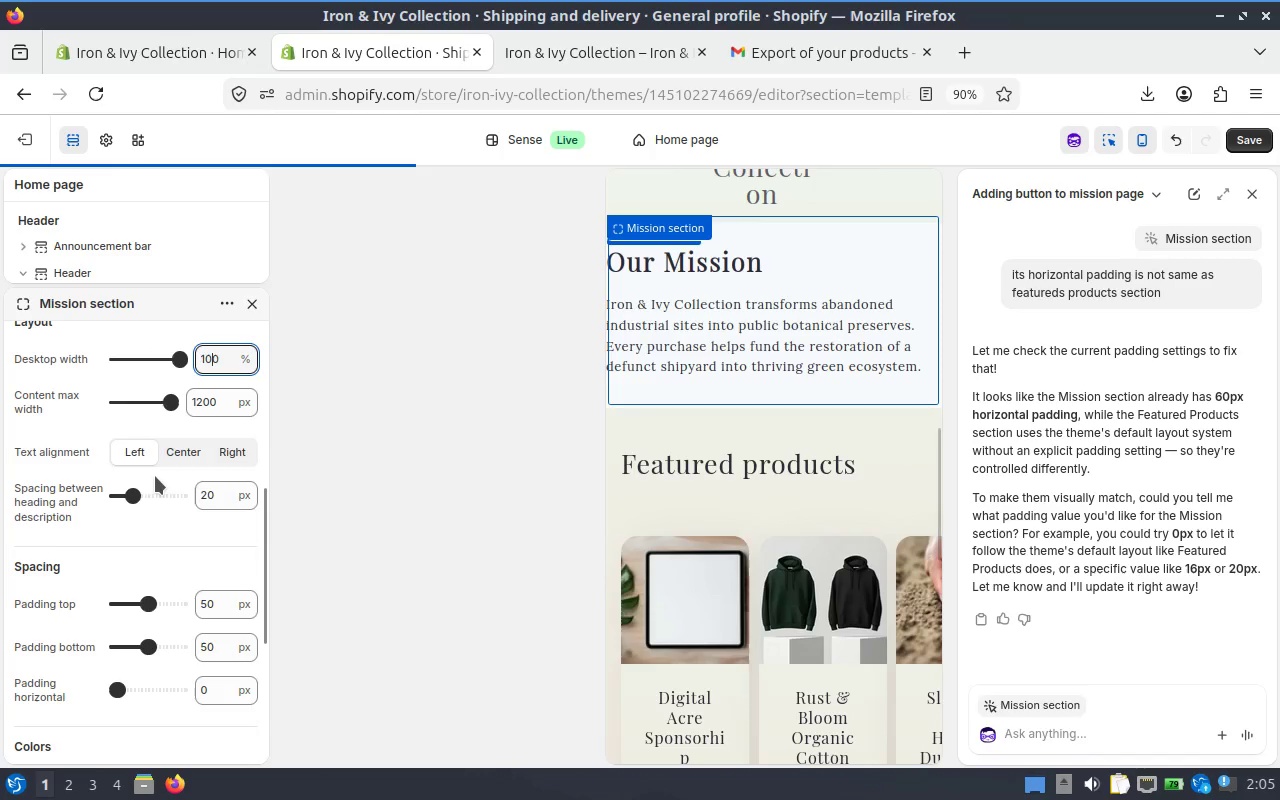 
left_click([184, 451])
 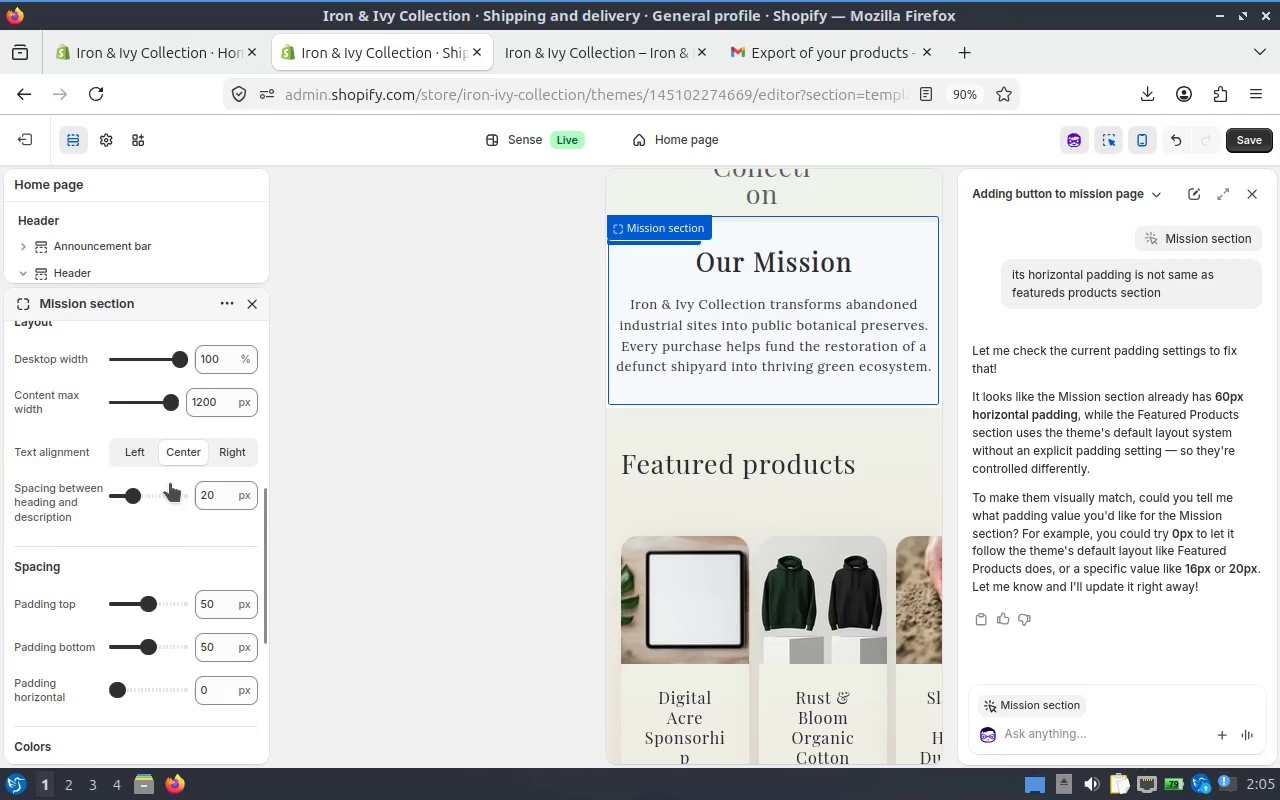 
wait(7.22)
 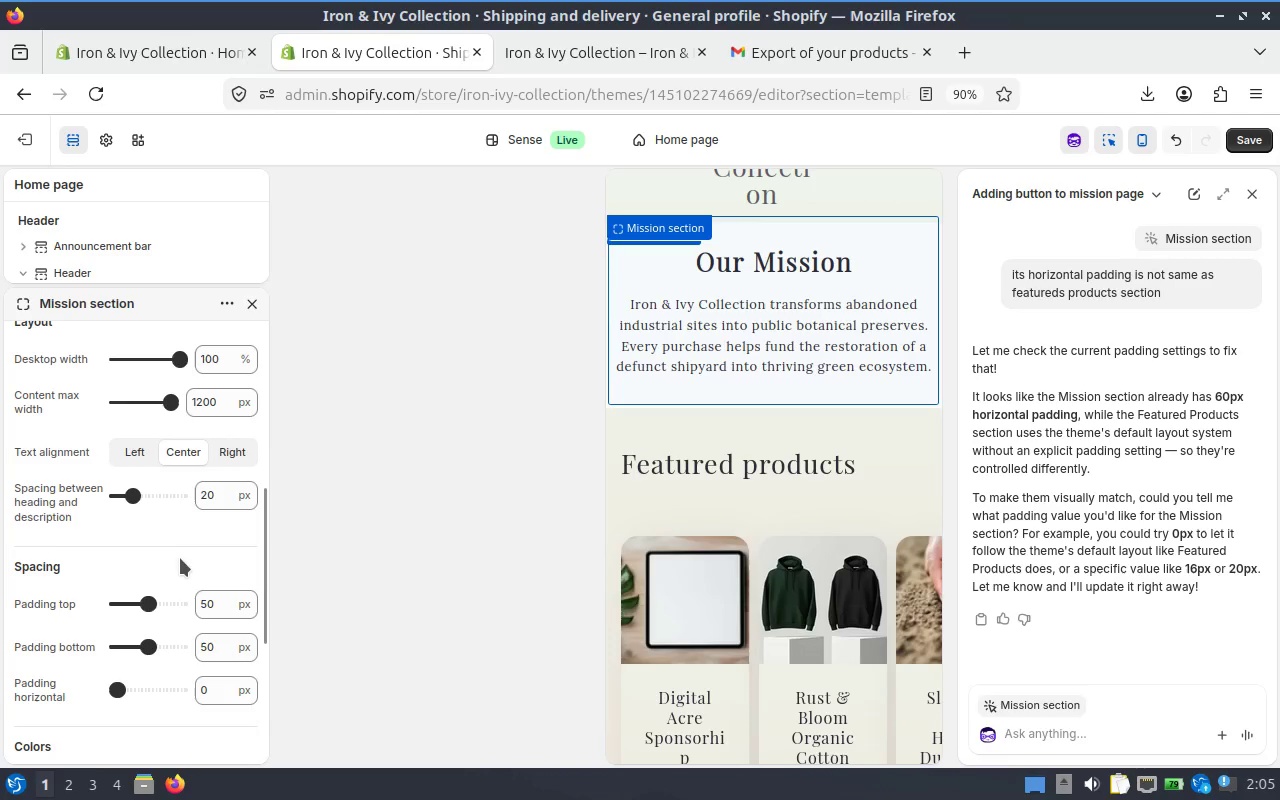 
scroll: coordinate [127, 507], scroll_direction: down, amount: 1.0
 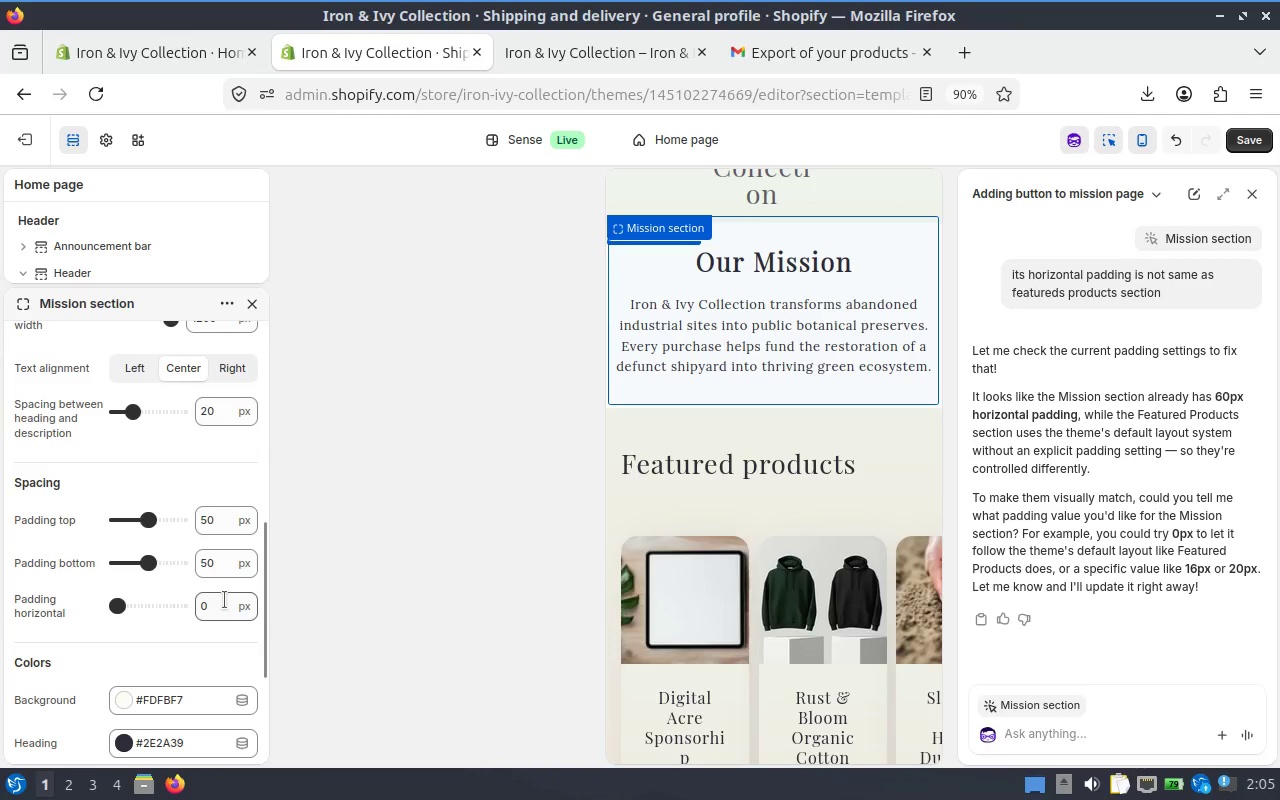 
left_click_drag(start_coordinate=[205, 602], to_coordinate=[174, 602])
 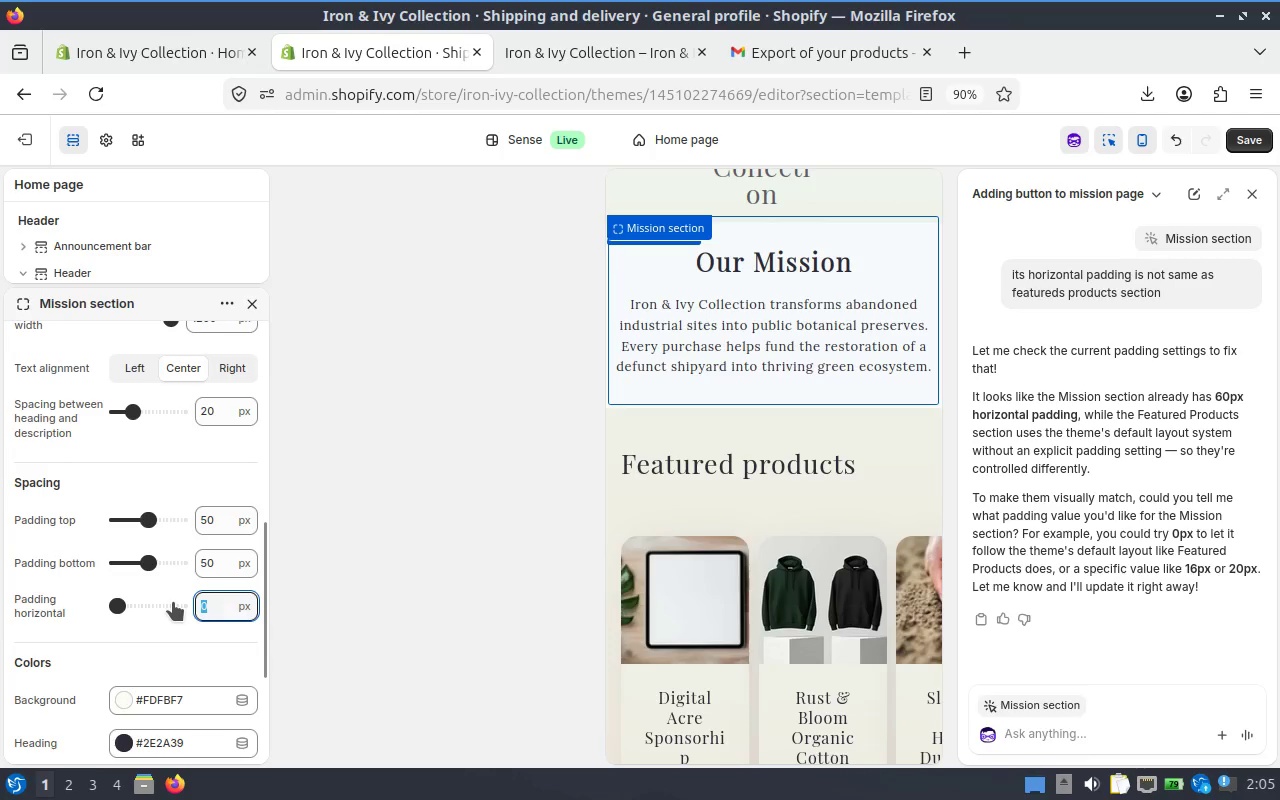 
type(60)
 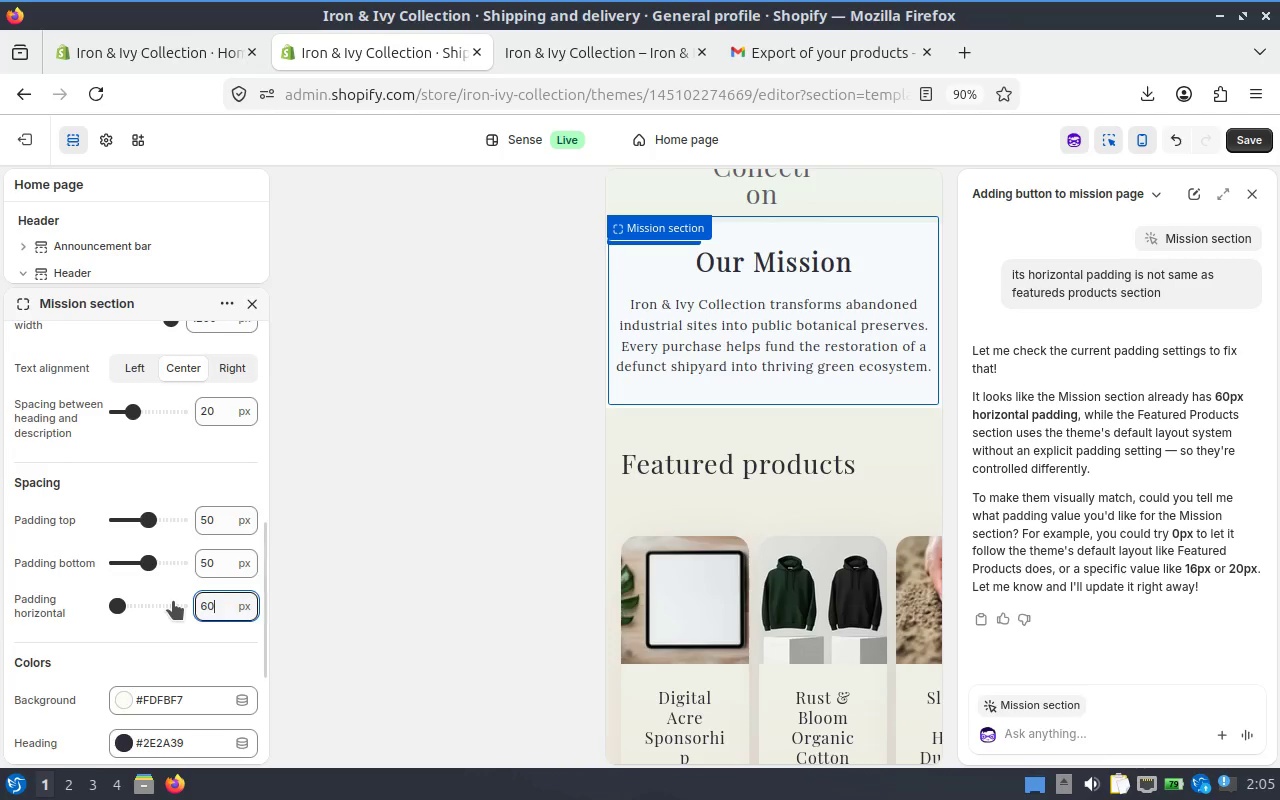 
key(Enter)
 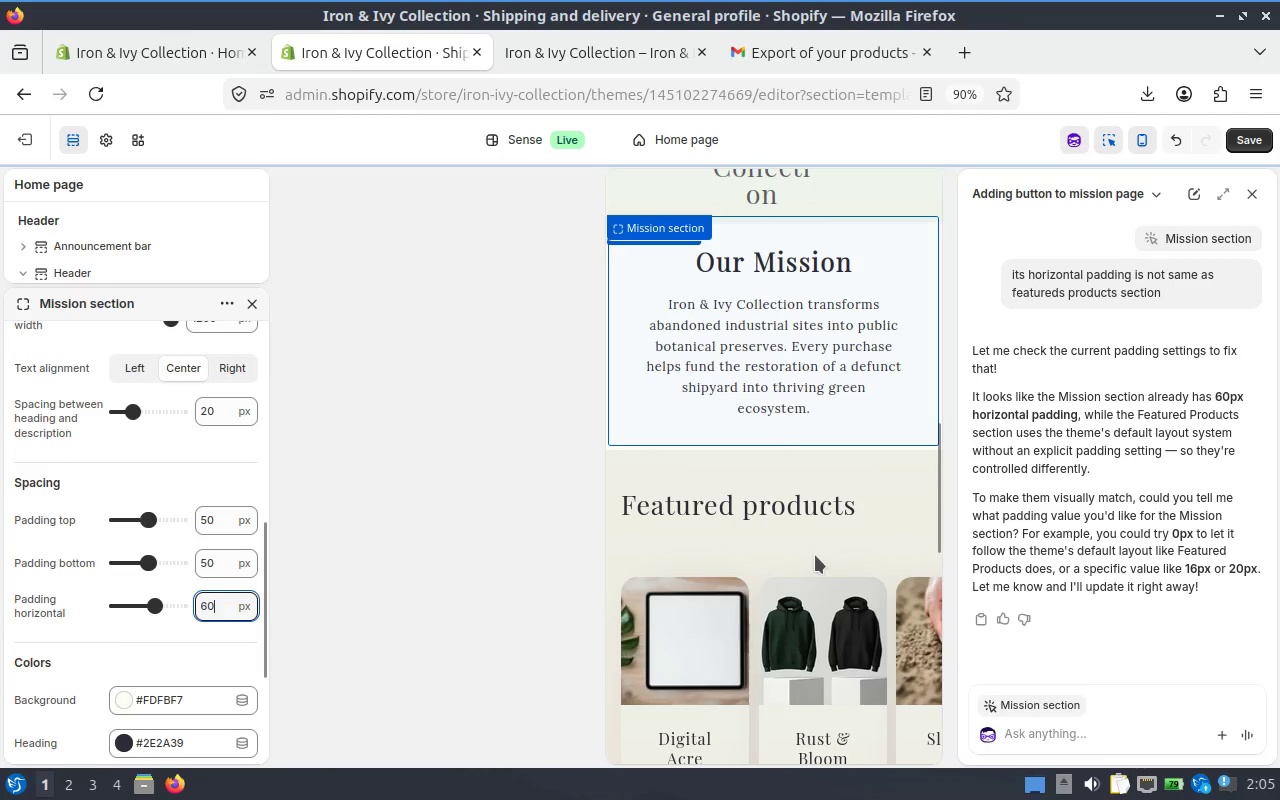 
left_click([764, 511])
 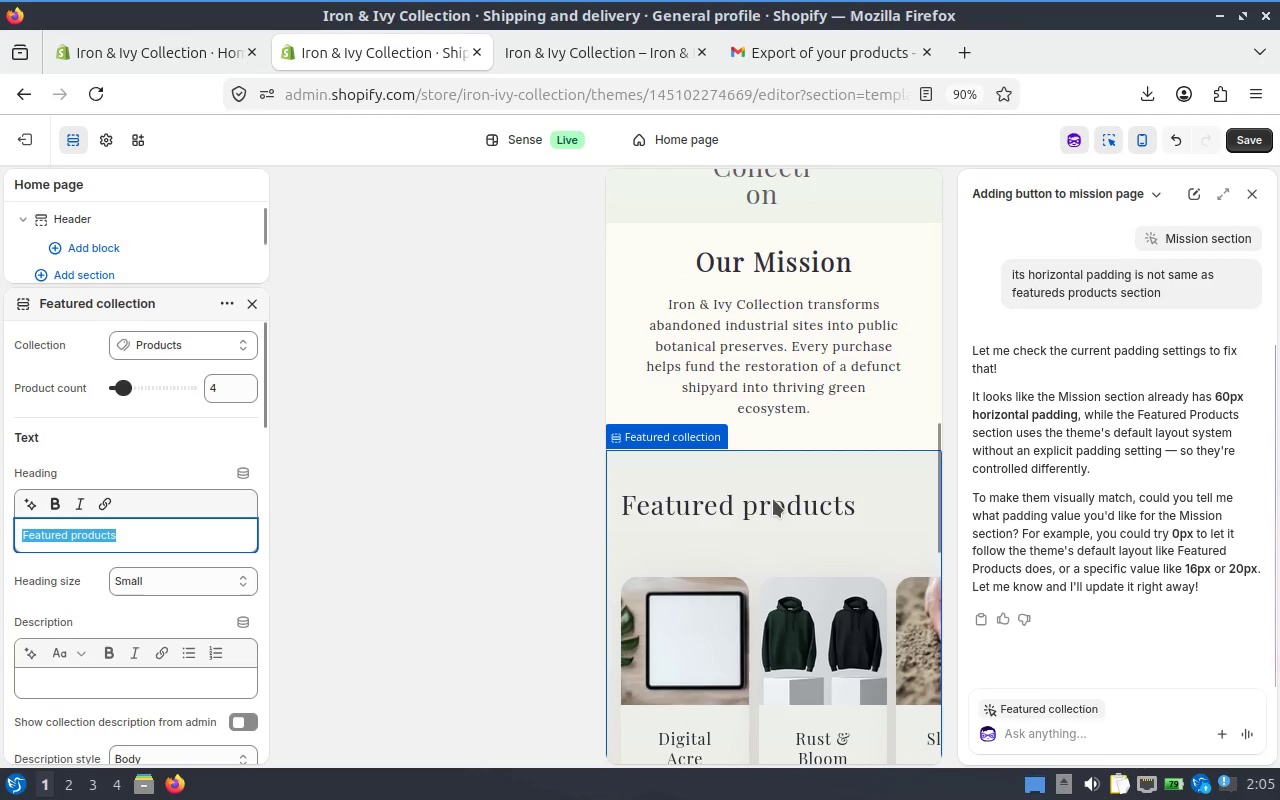 
left_click([767, 501])
 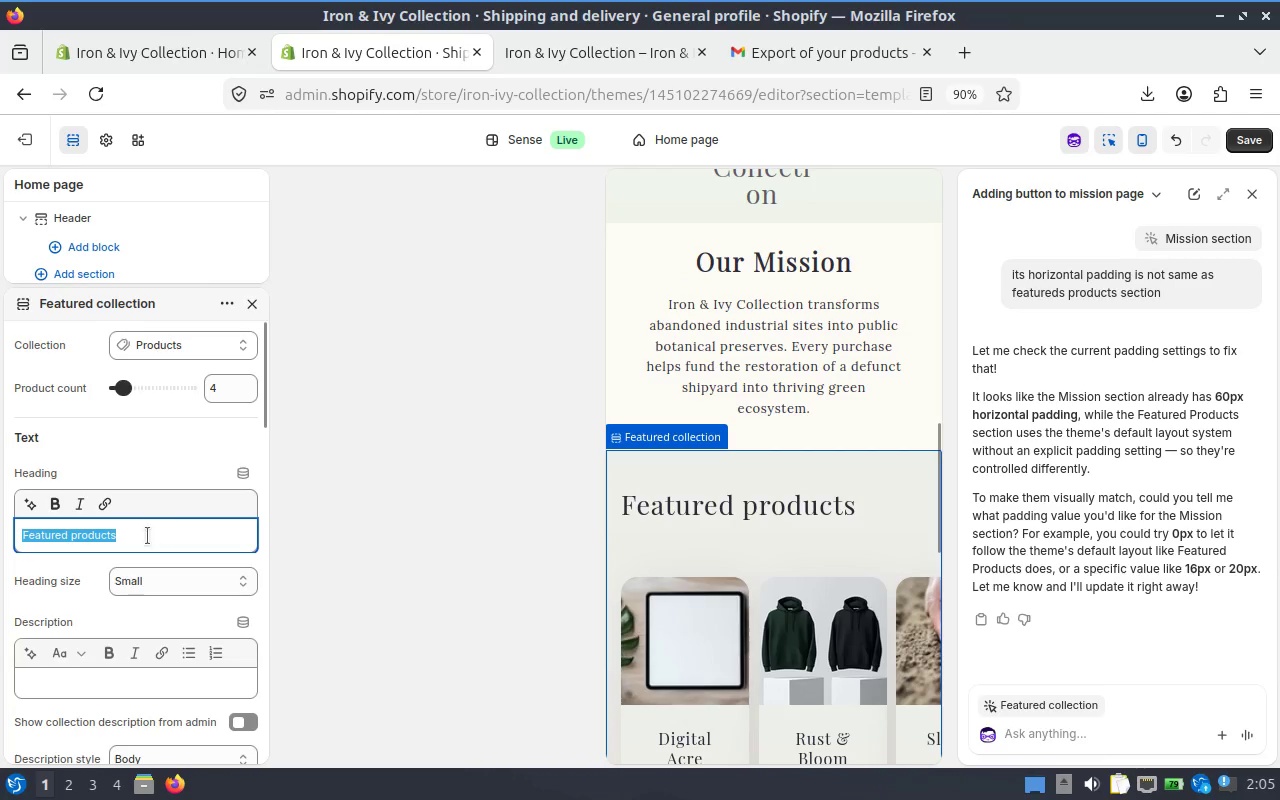 
scroll: coordinate [147, 536], scroll_direction: down, amount: 1.0
 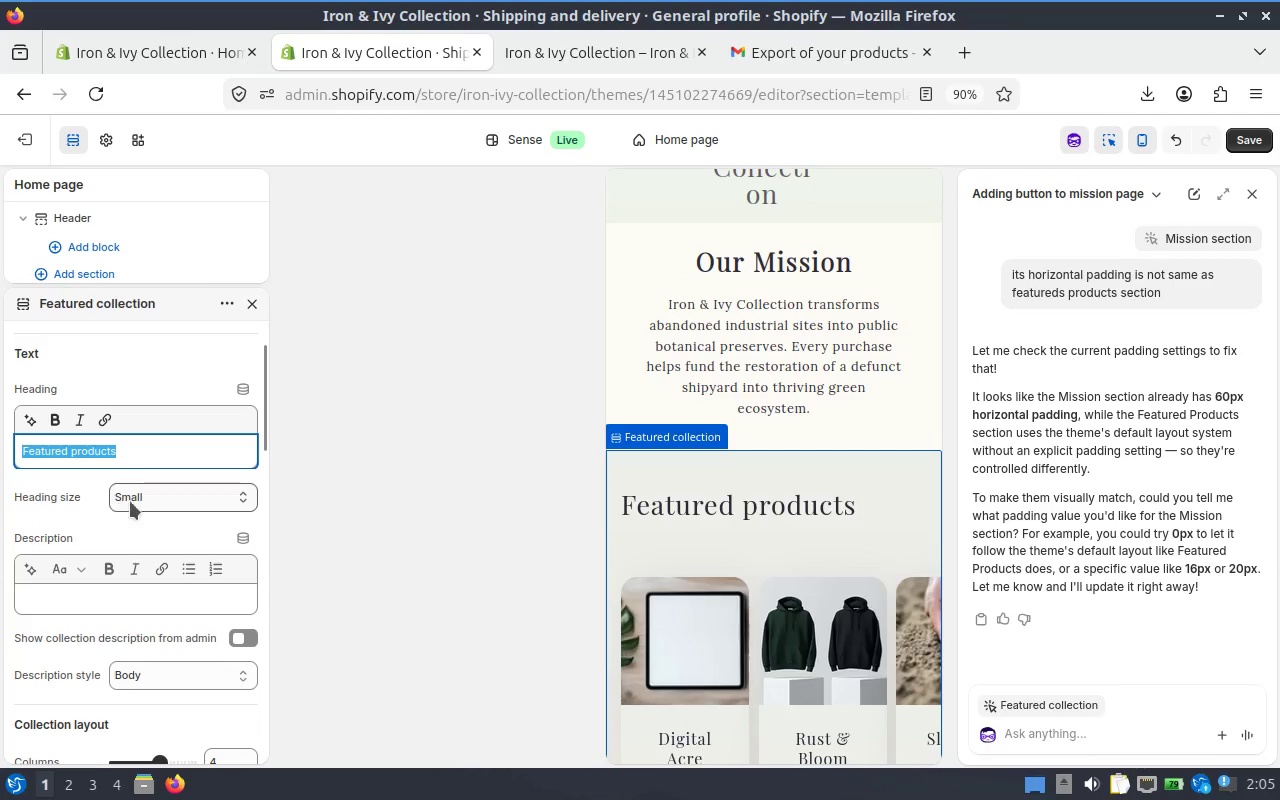 
scroll: coordinate [179, 498], scroll_direction: up, amount: 1.0
 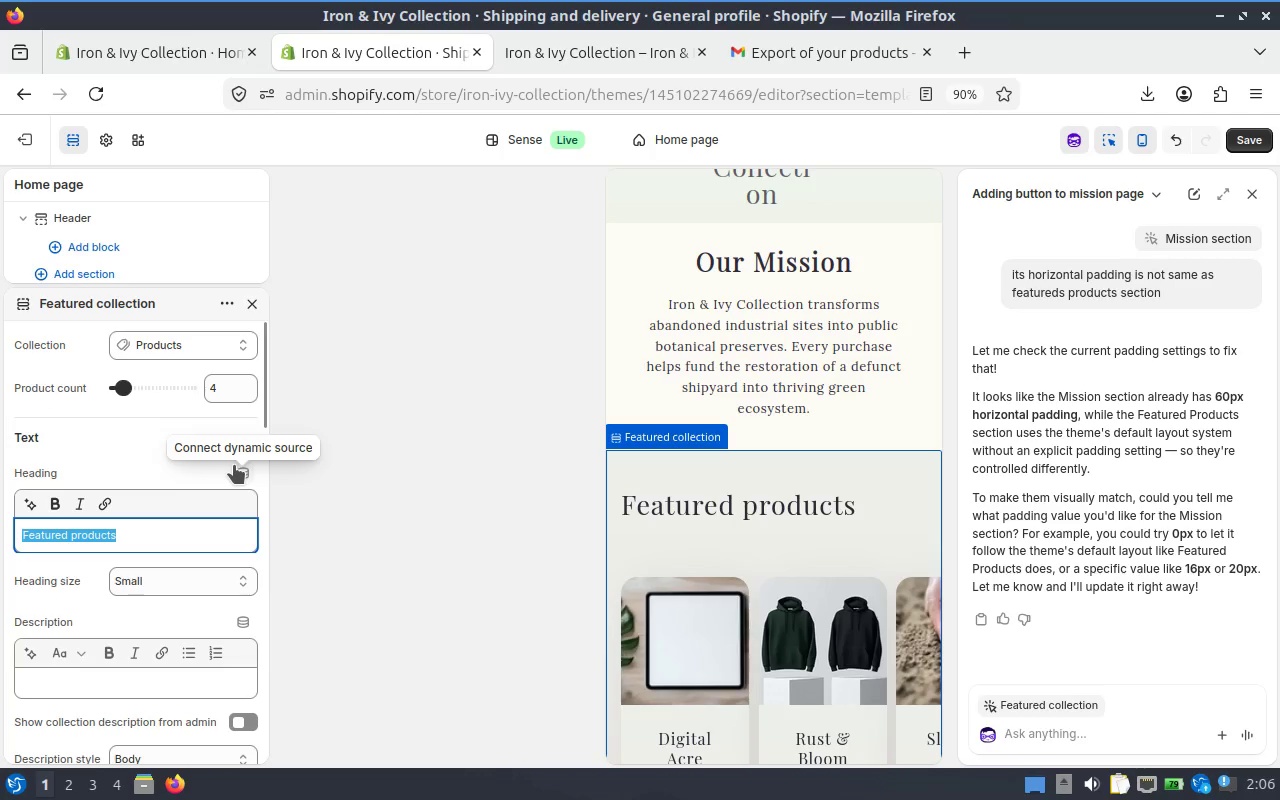 
wait(6.15)
 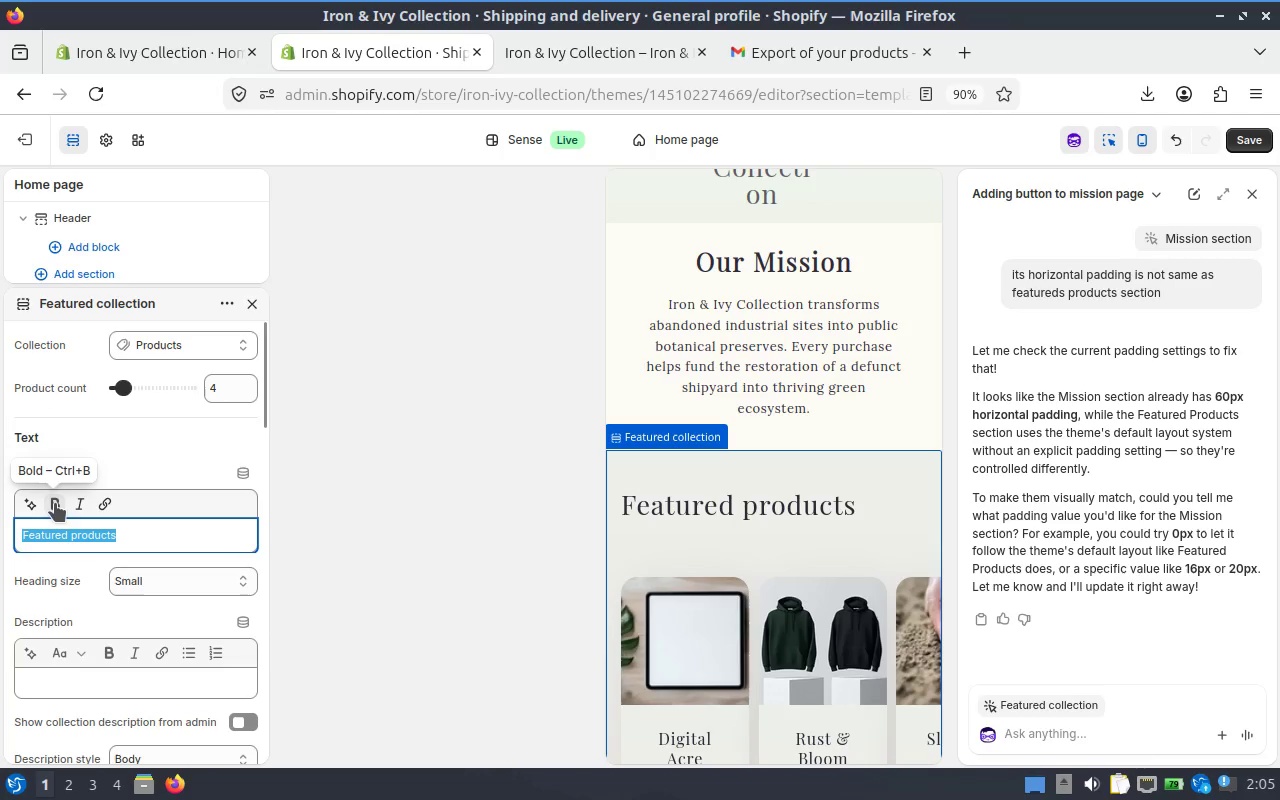 
scroll: coordinate [146, 514], scroll_direction: down, amount: 10.0
 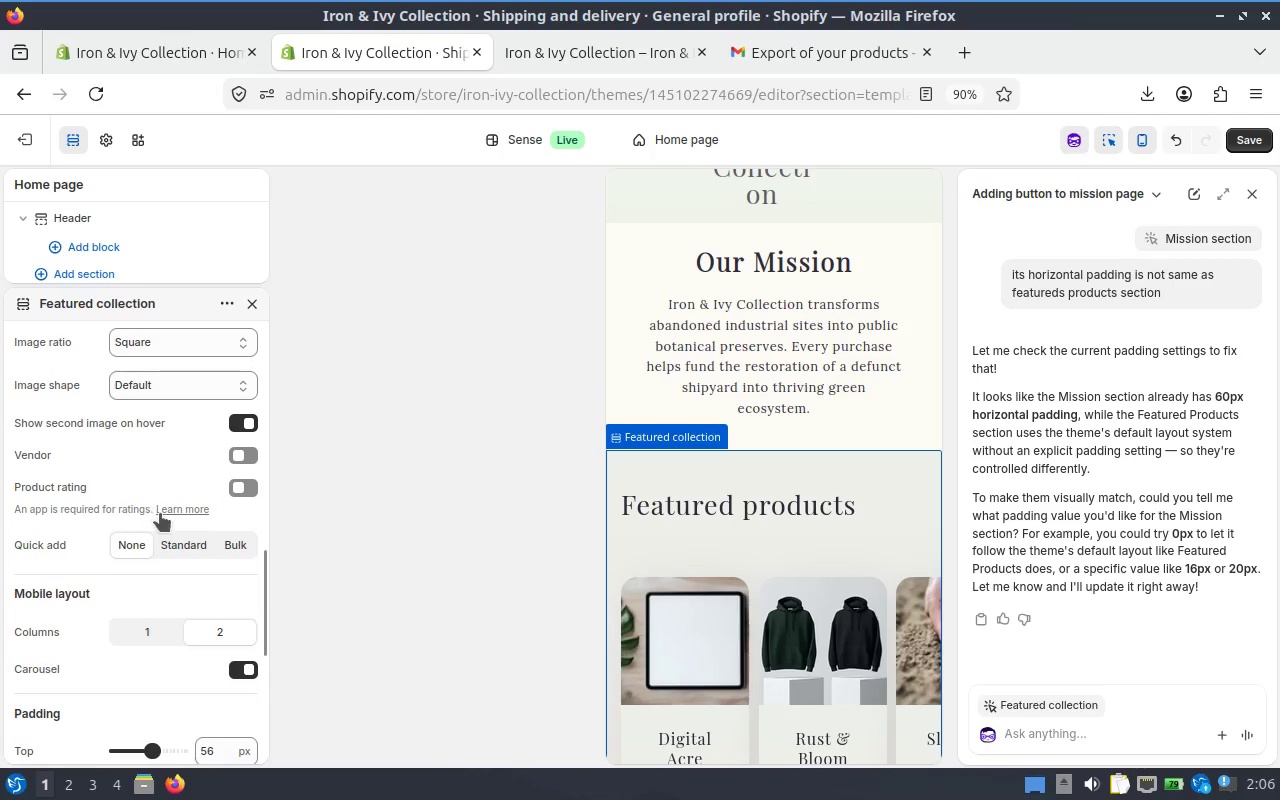 
scroll: coordinate [169, 513], scroll_direction: down, amount: 1.0
 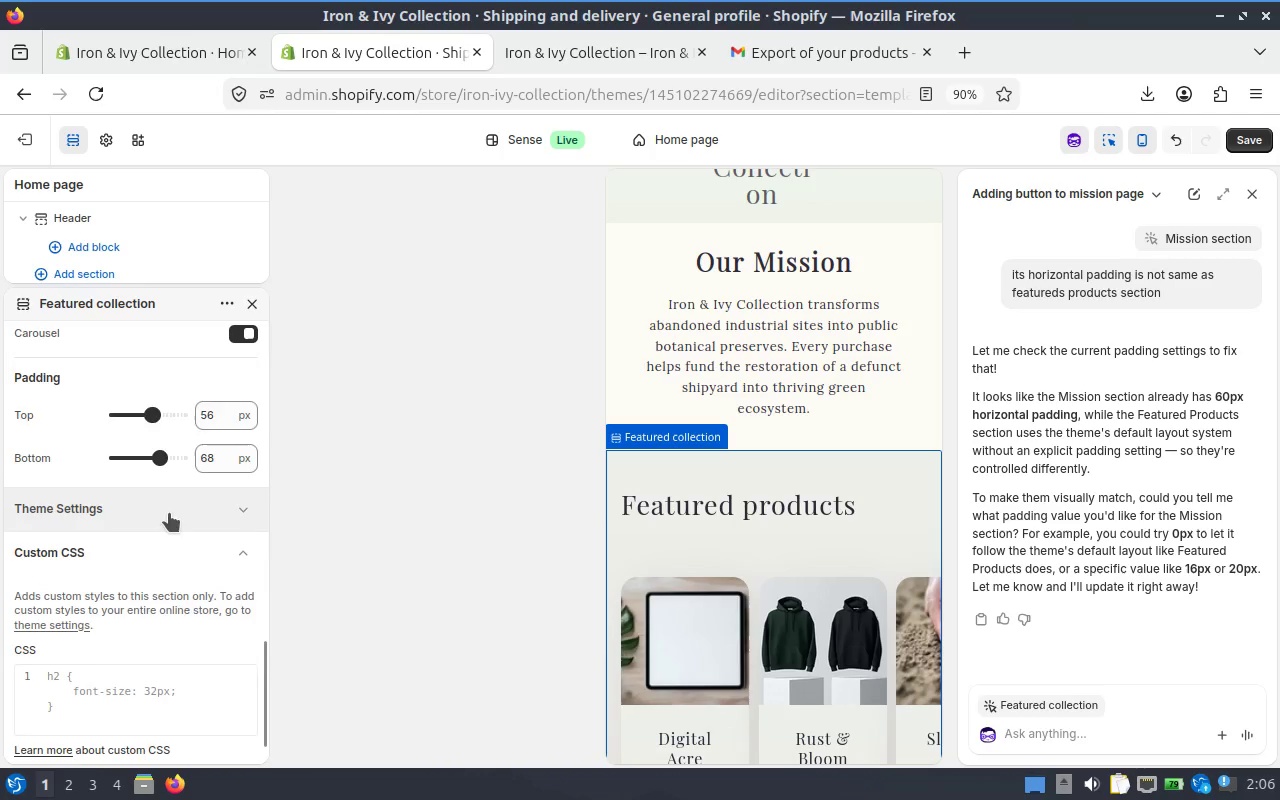 
scroll: coordinate [169, 513], scroll_direction: up, amount: 8.0
 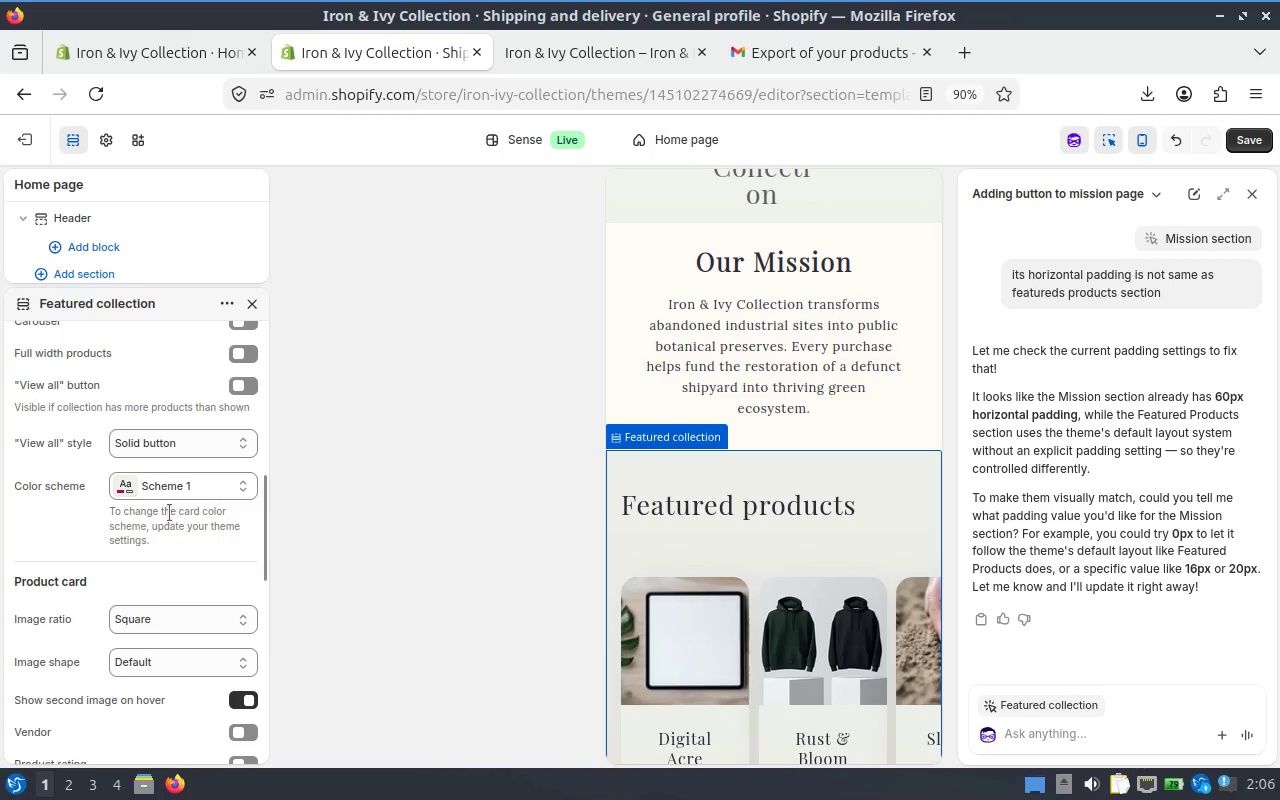 
scroll: coordinate [169, 513], scroll_direction: down, amount: 3.0
 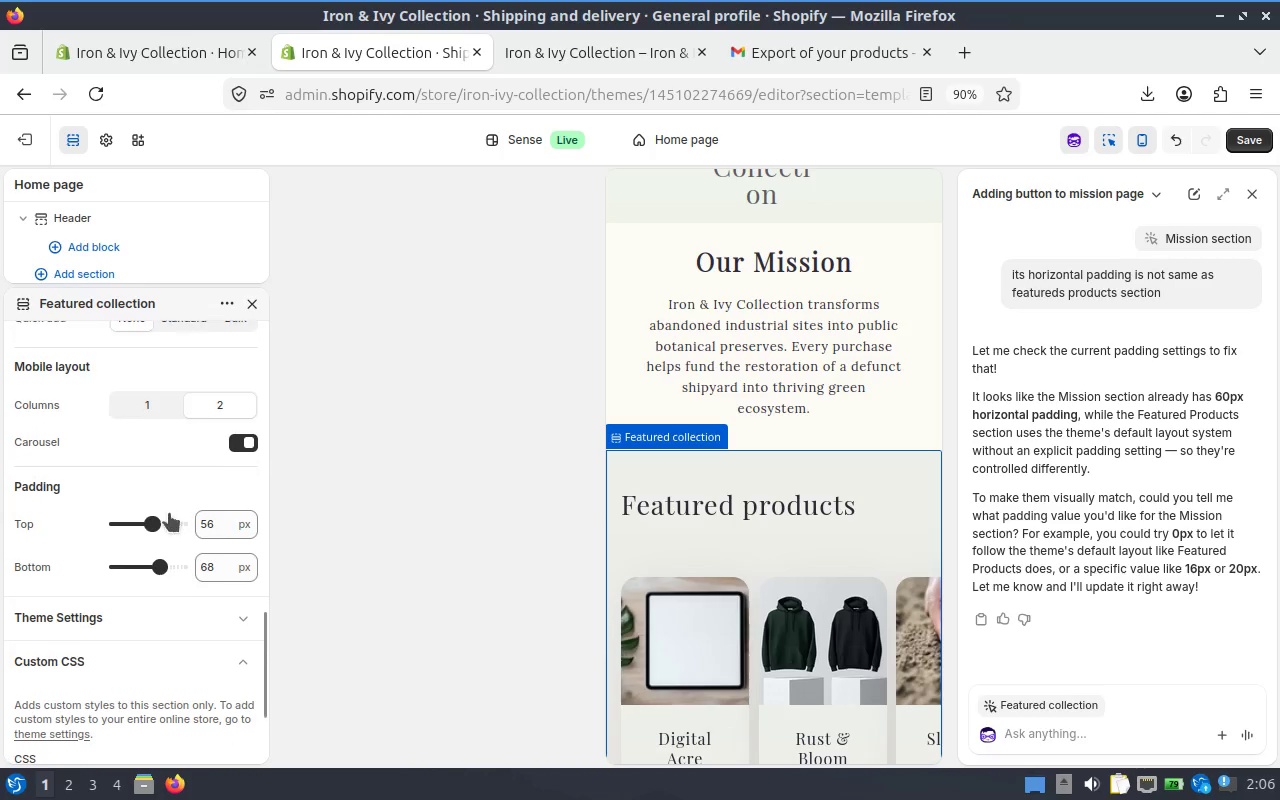 
scroll: coordinate [169, 513], scroll_direction: up, amount: 6.0
 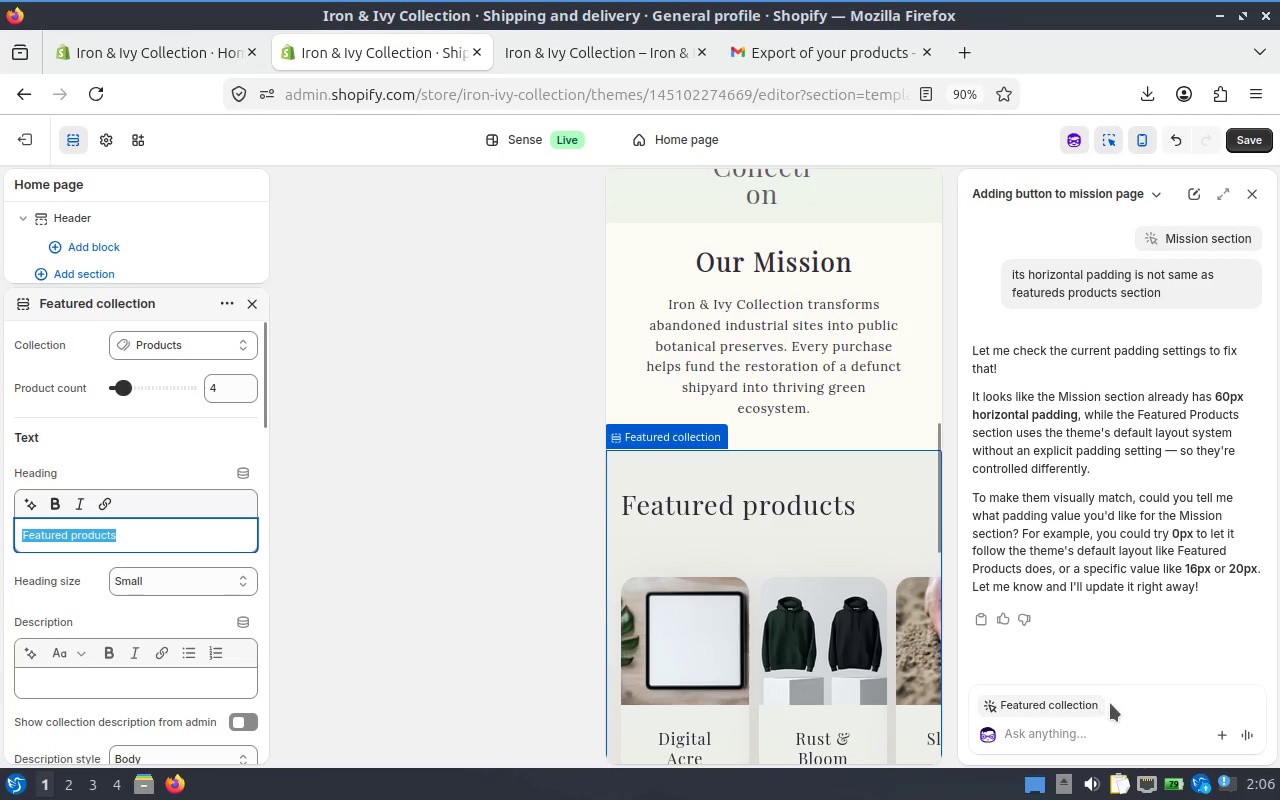 
left_click([847, 513])
 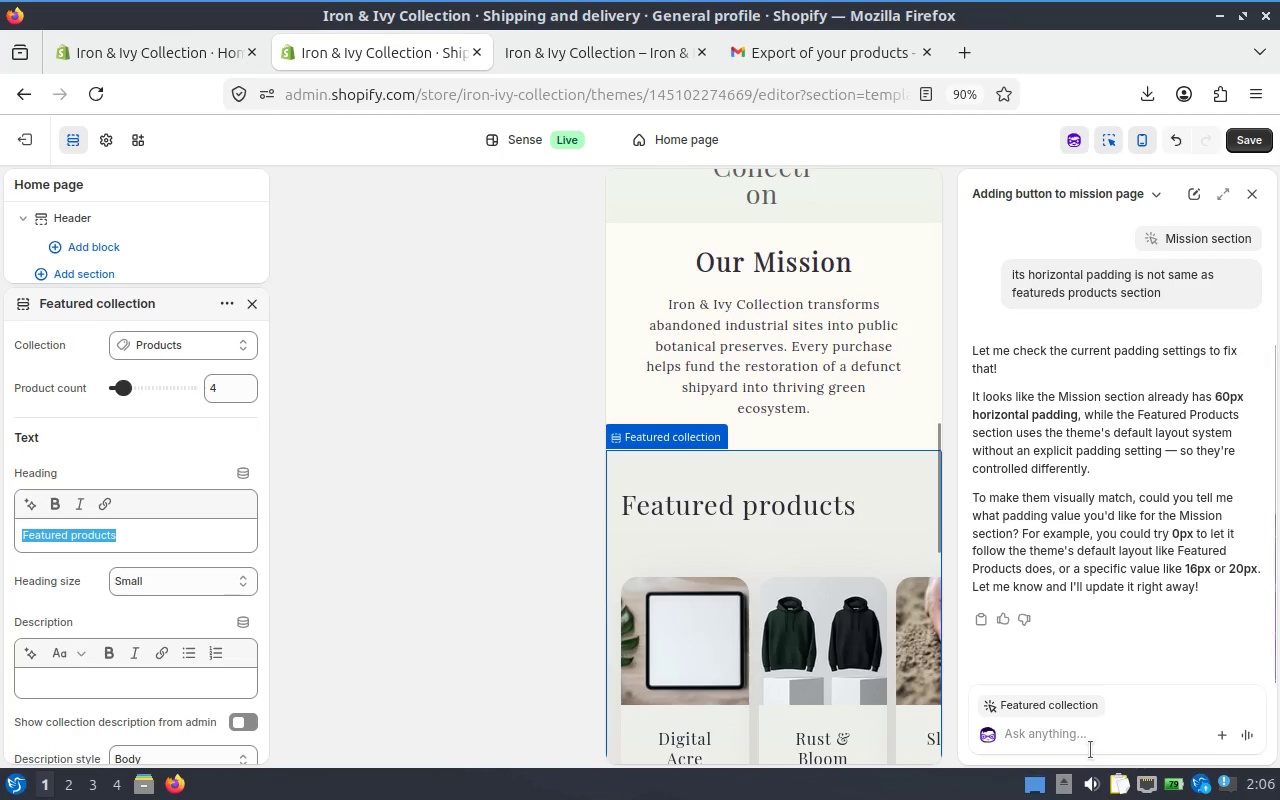 
left_click([1065, 722])
 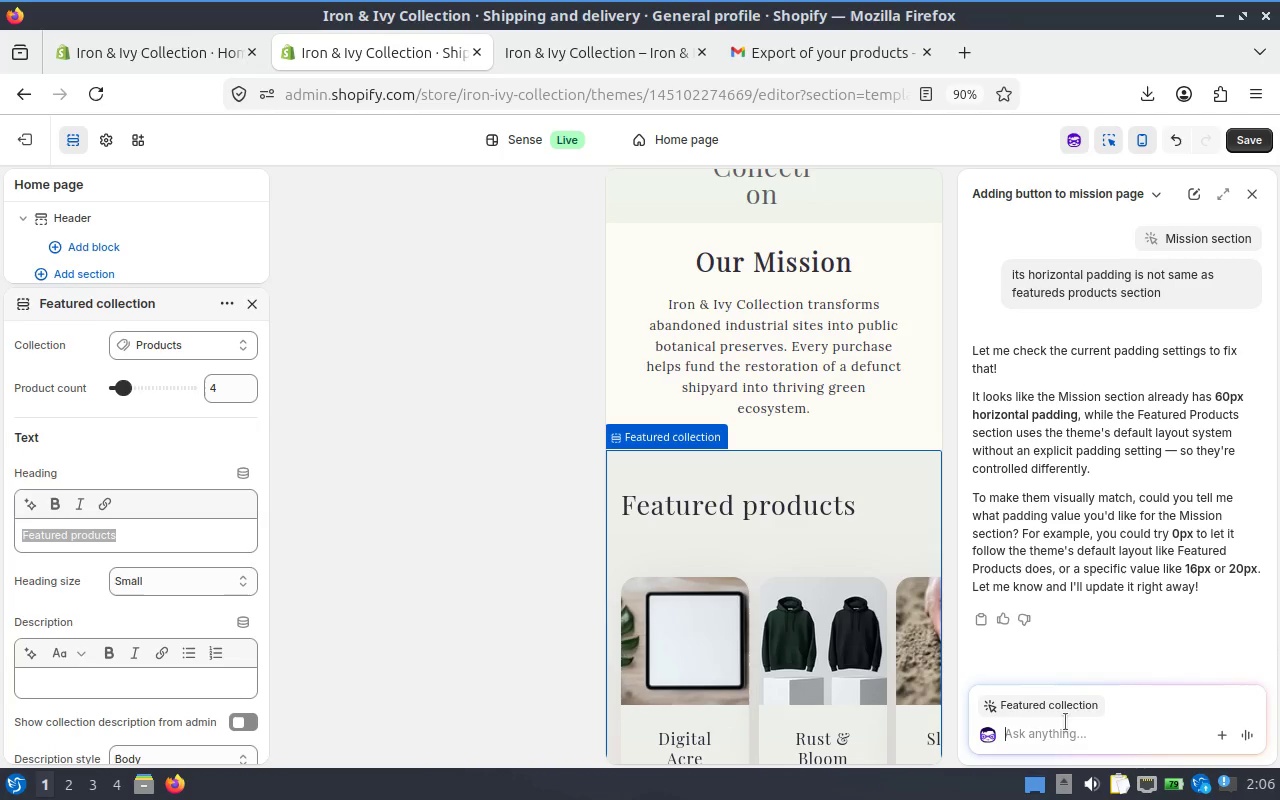 
type(make the heading in features)
key(Backspace)
type(d products in center et)
key(Backspace)
key(Backspace)
type(text)
 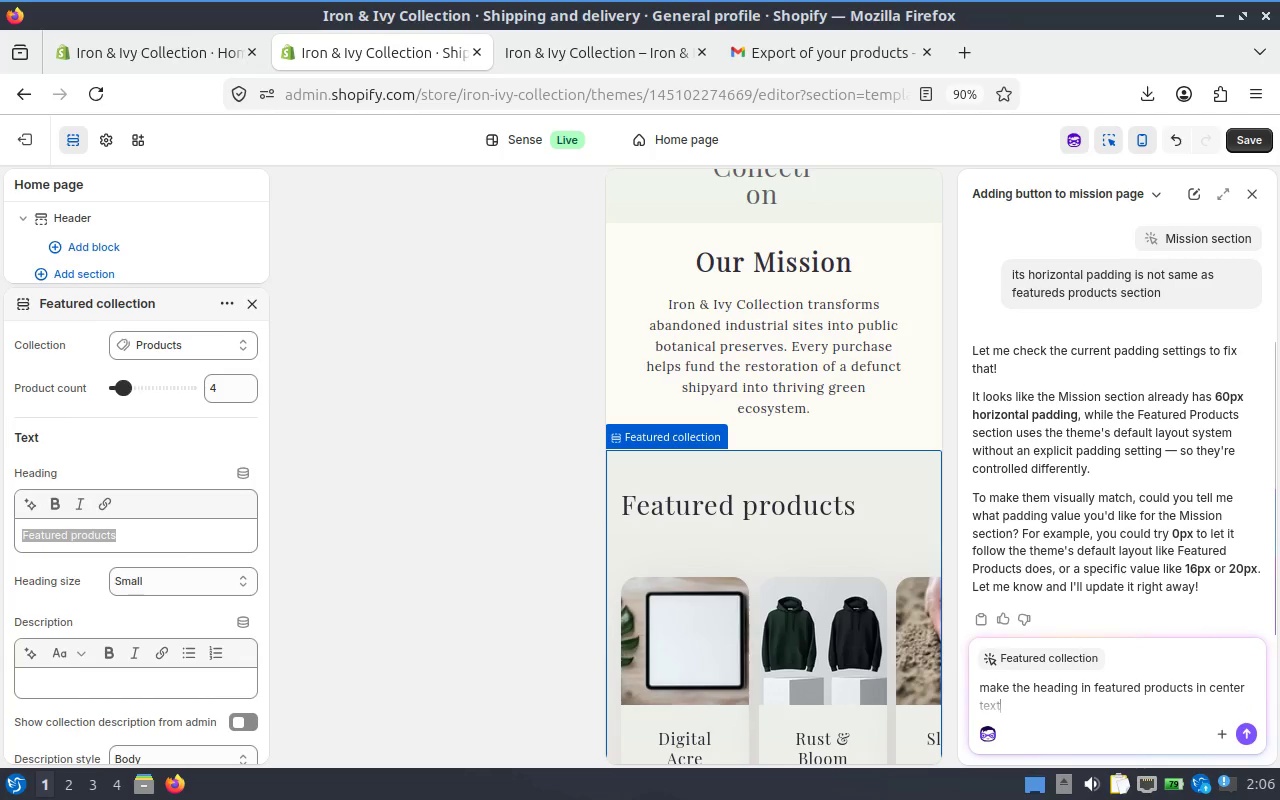 
key(Enter)
 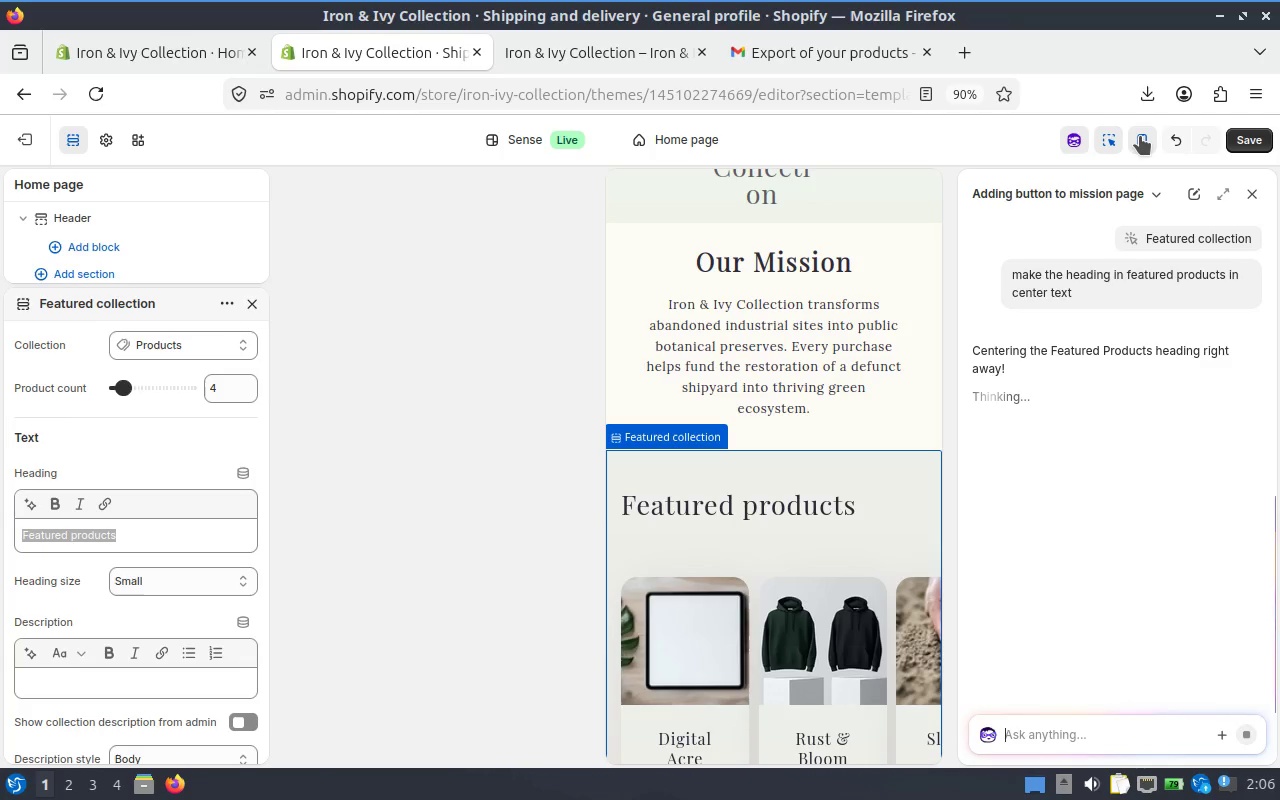 
wait(19.48)
 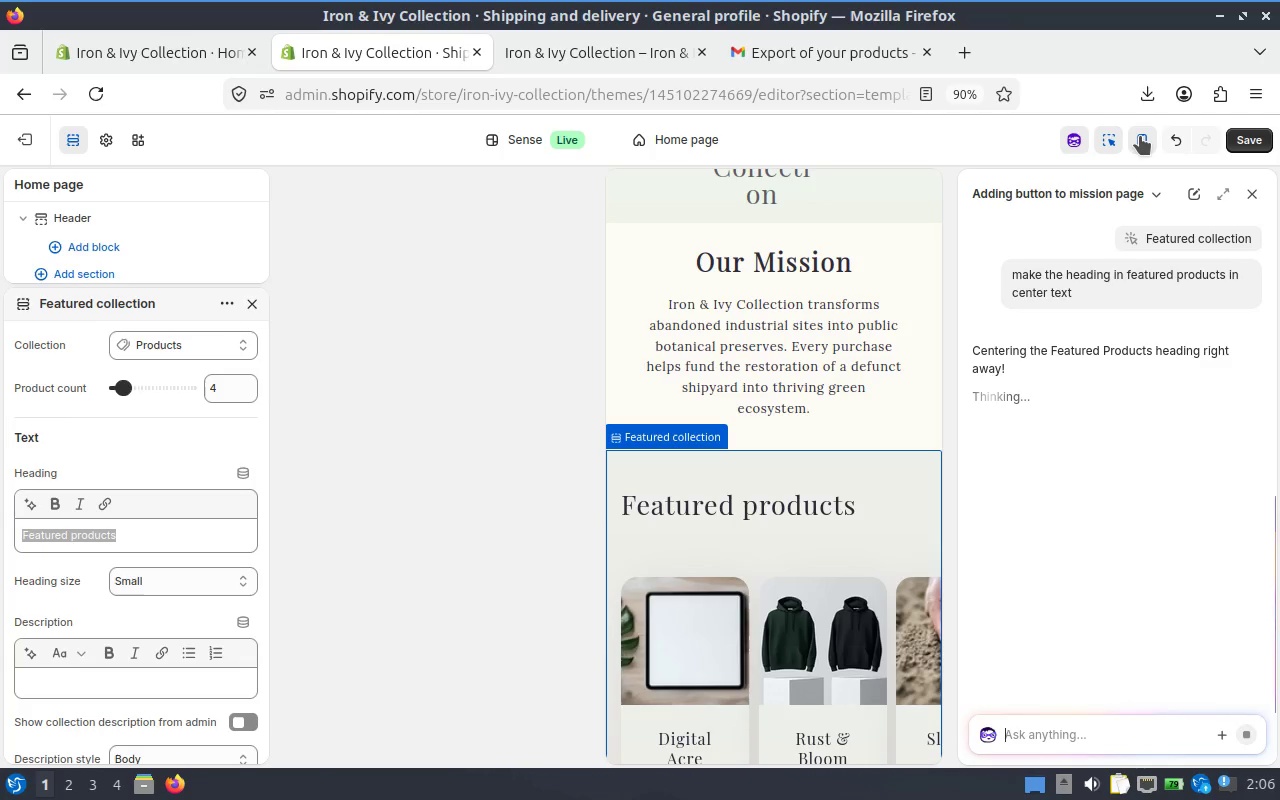 
scroll: coordinate [1180, 451], scroll_direction: down, amount: 1.0
 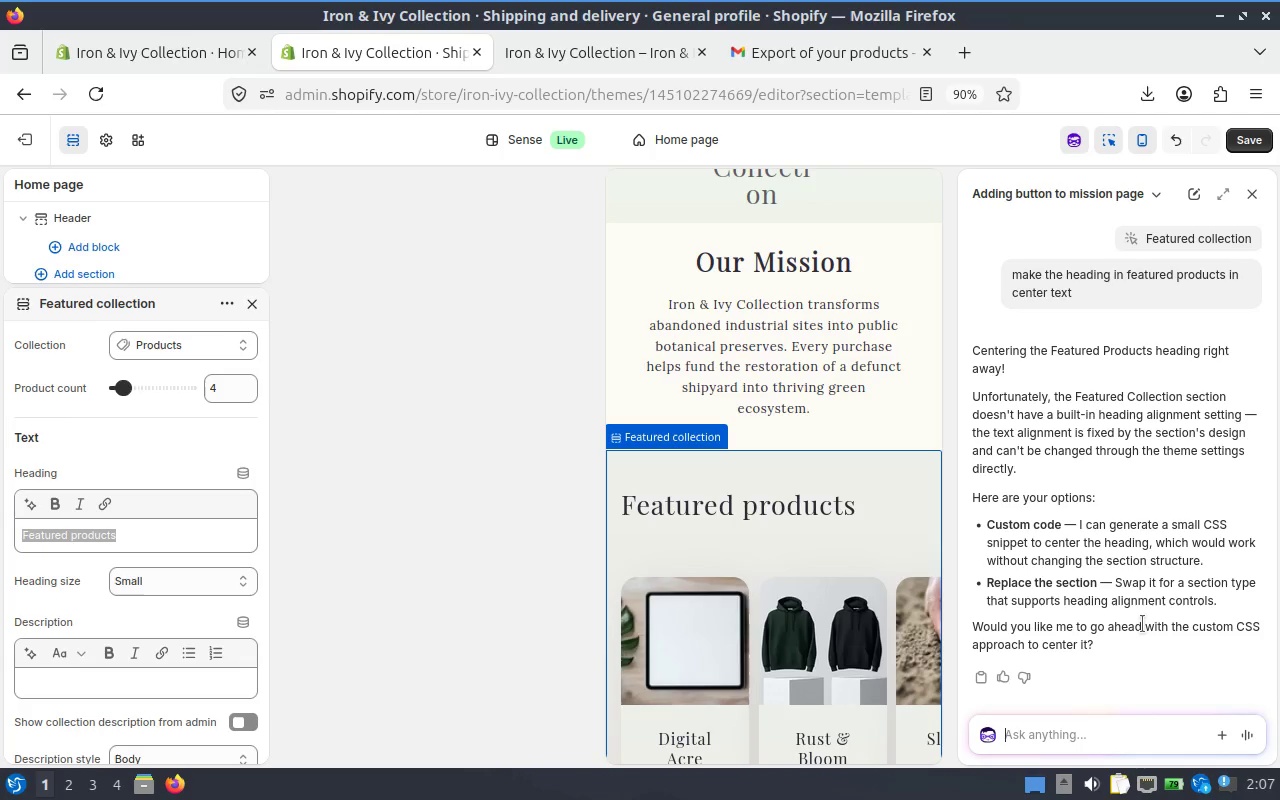 
wait(9.71)
 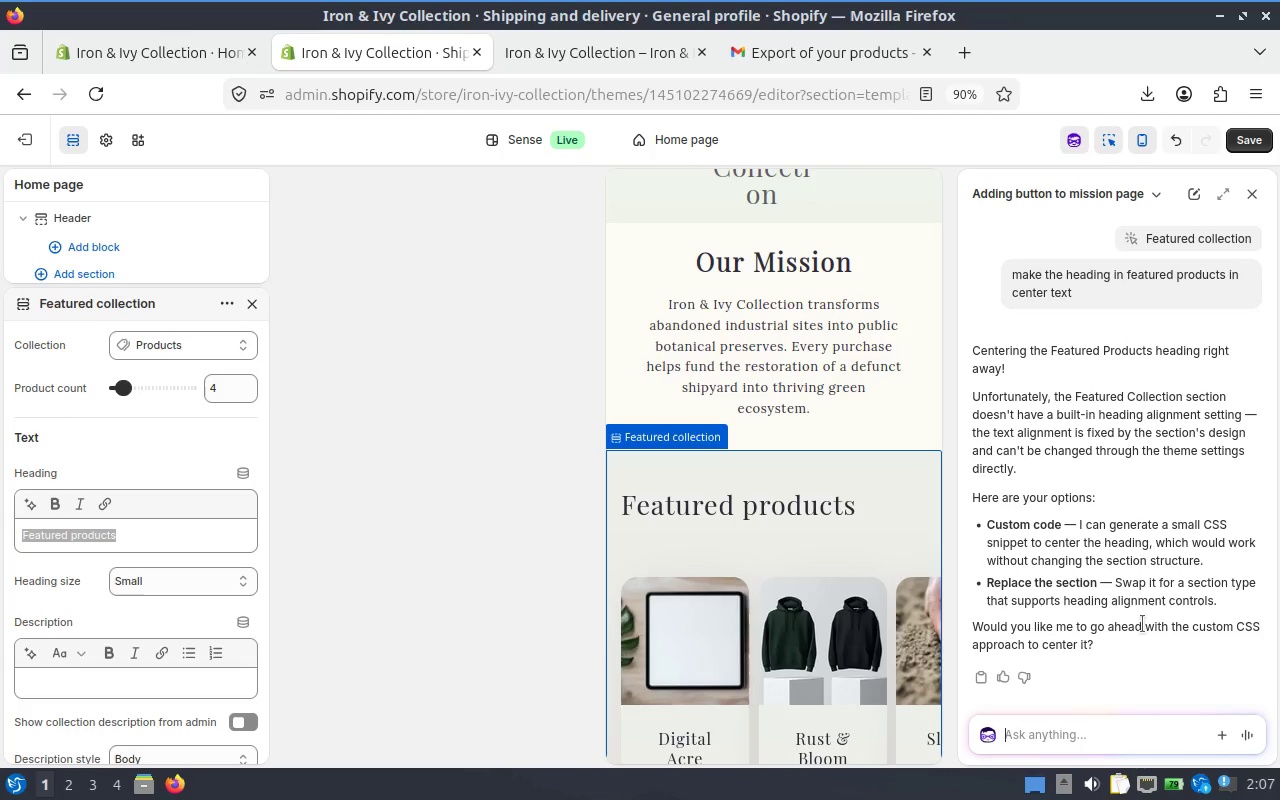 
left_click([1135, 140])
 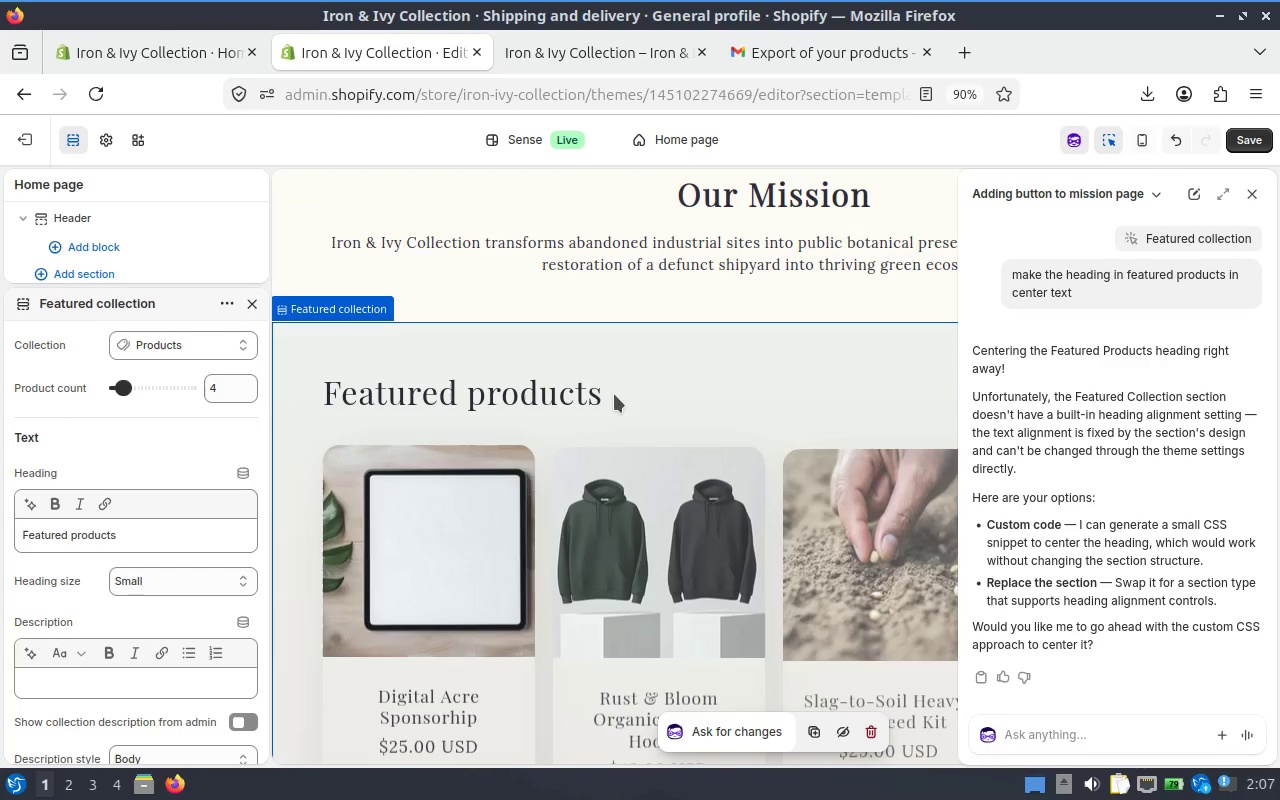 
scroll: coordinate [753, 403], scroll_direction: up, amount: 3.0
 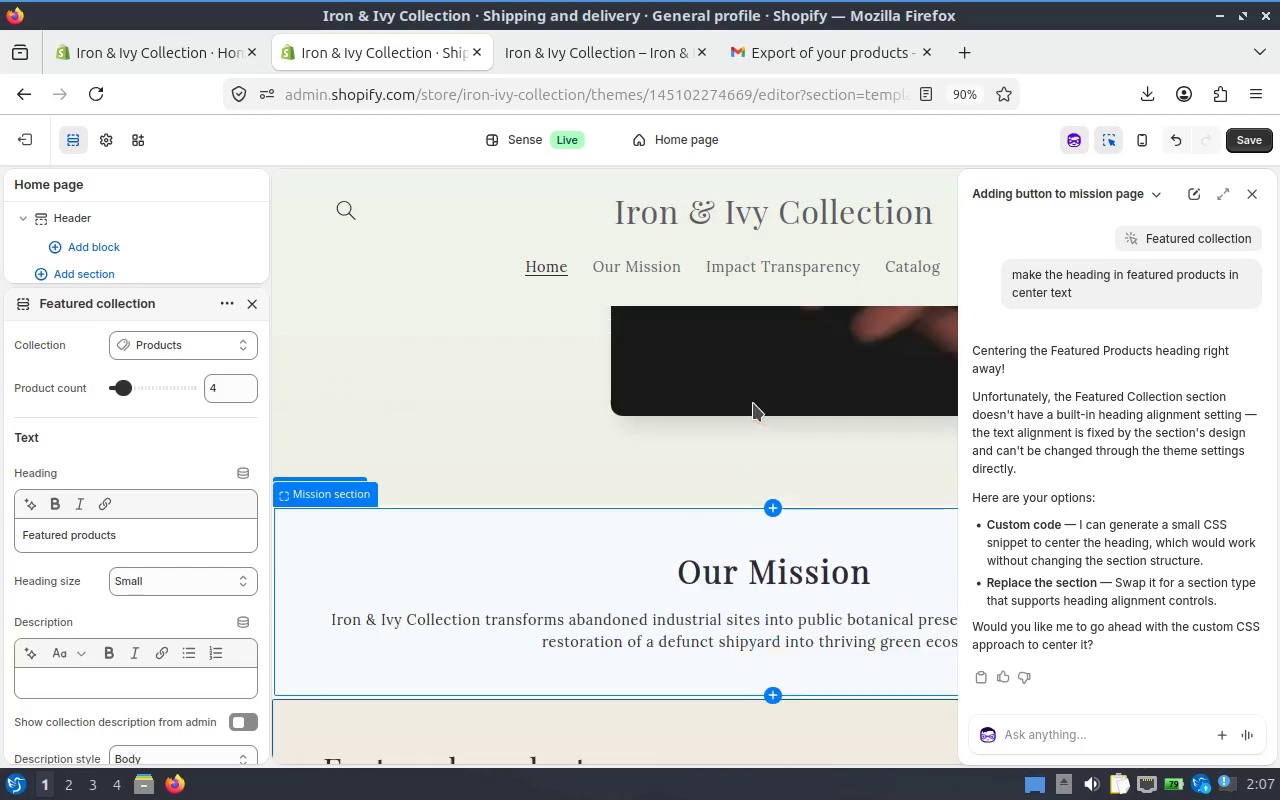 
scroll: coordinate [753, 403], scroll_direction: down, amount: 3.0
 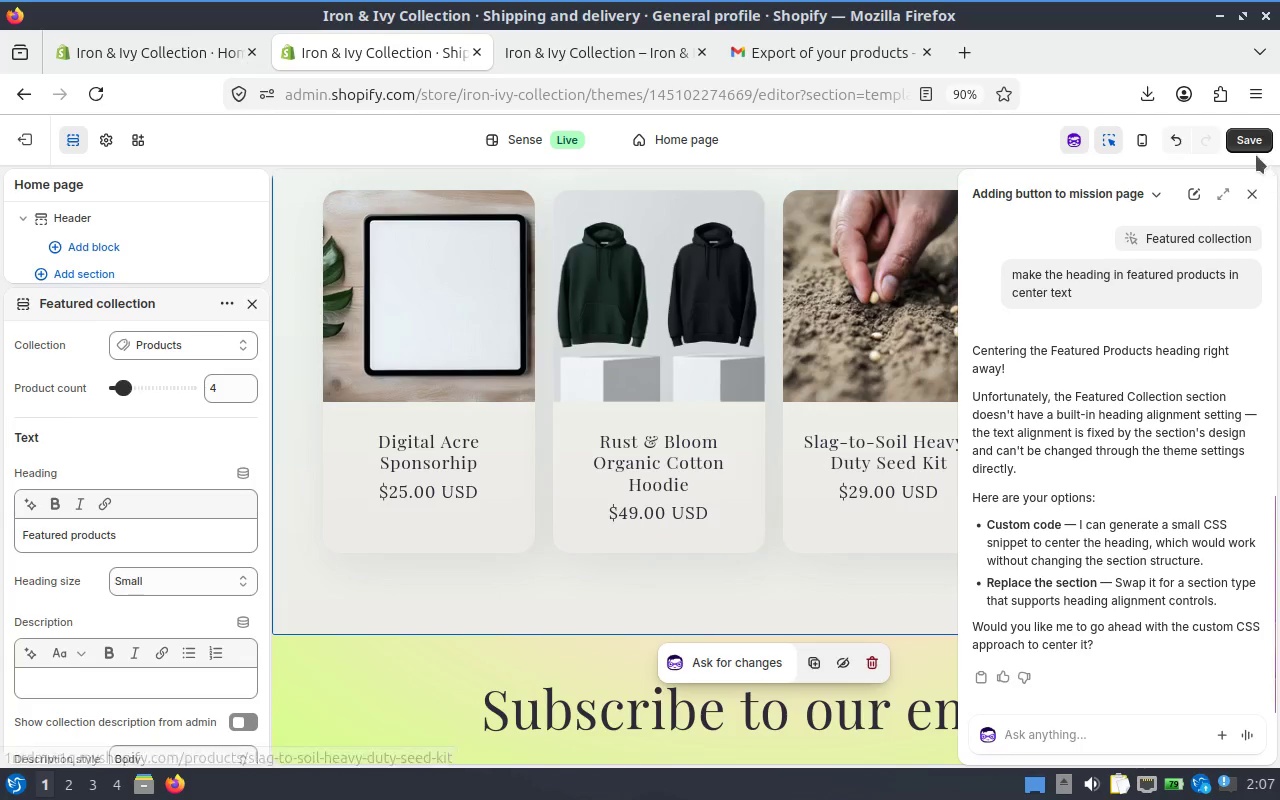 
left_click([1253, 197])
 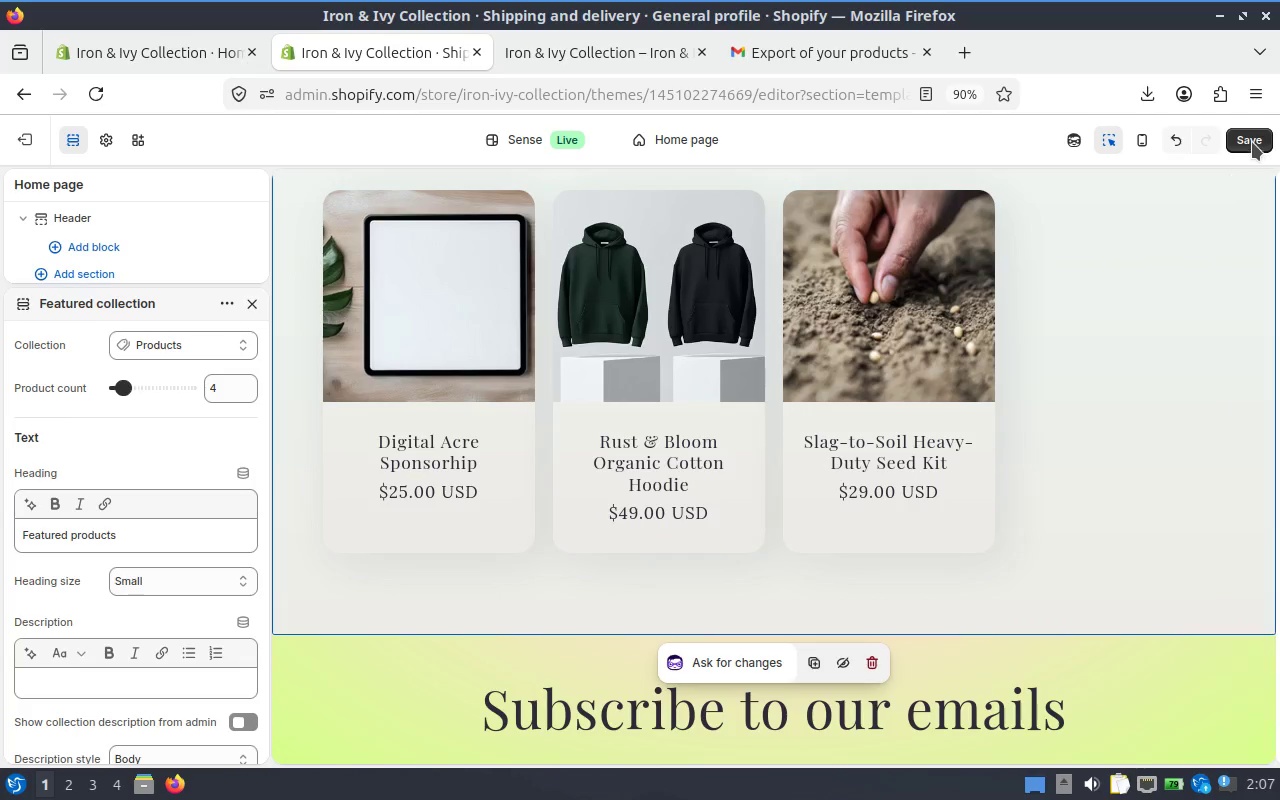 
left_click([1250, 133])
 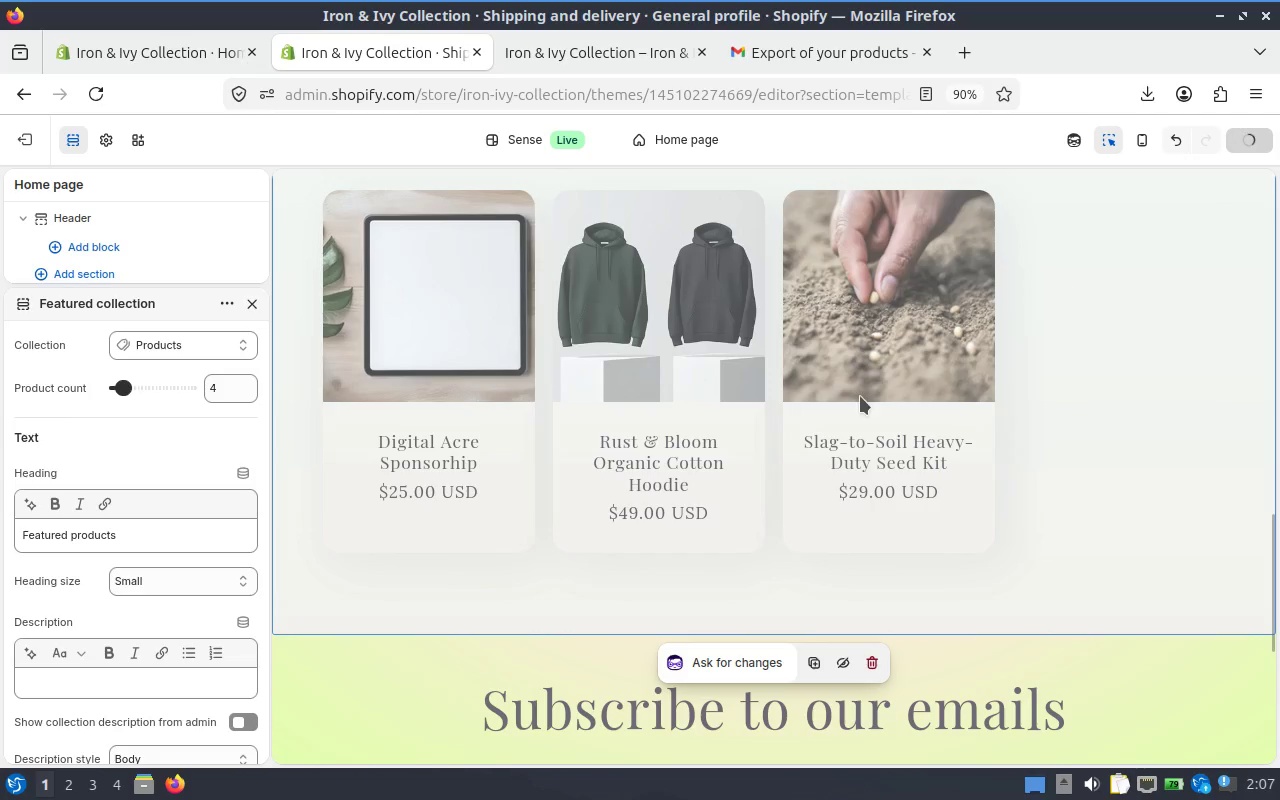 
scroll: coordinate [792, 493], scroll_direction: up, amount: 16.0
 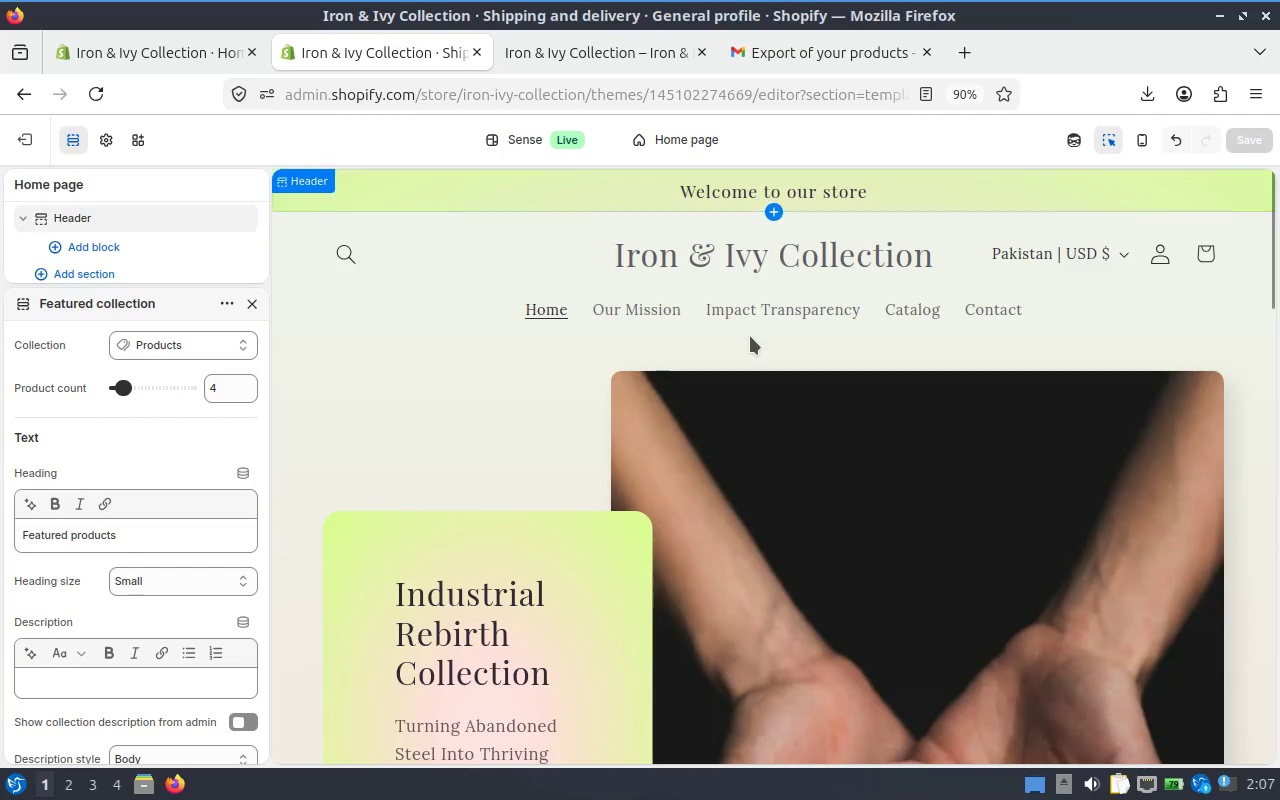 
scroll: coordinate [892, 382], scroll_direction: down, amount: 5.0
 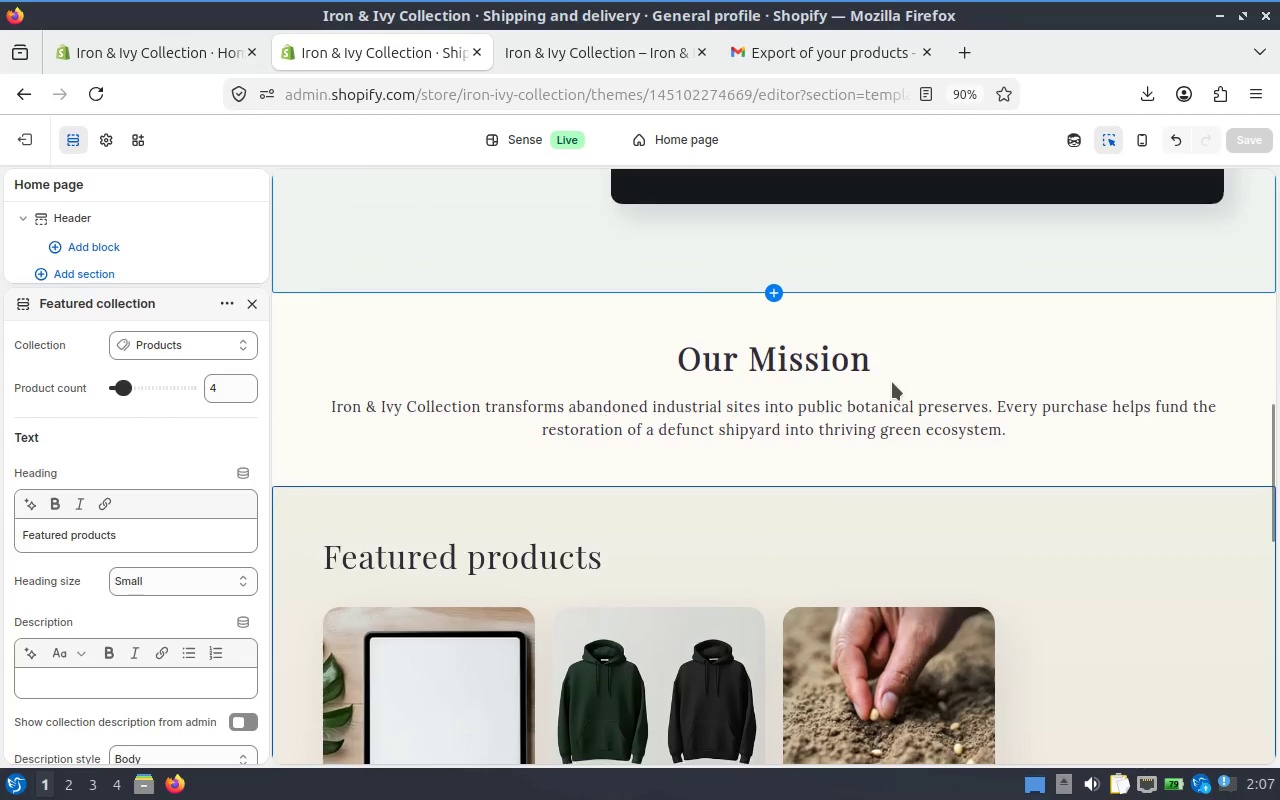 
scroll: coordinate [892, 382], scroll_direction: up, amount: 6.0
 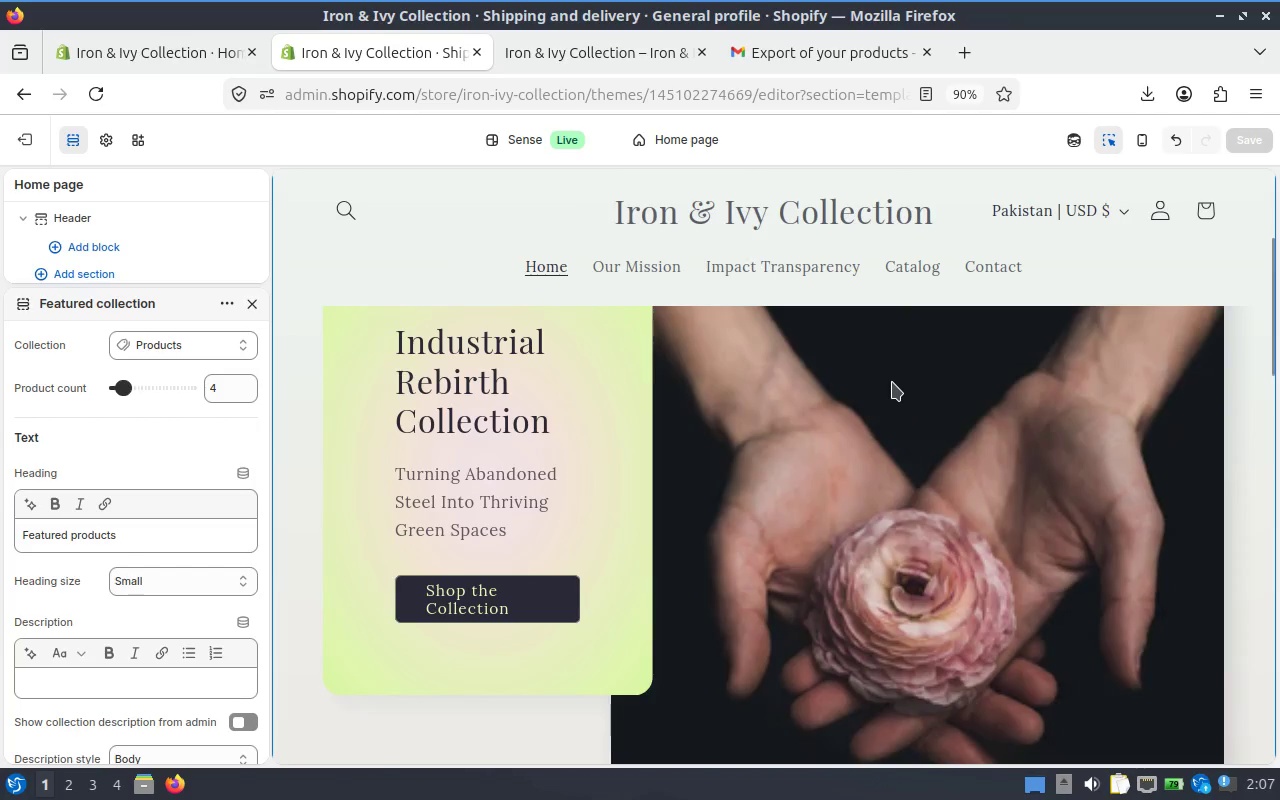 
hold_key(key=ControlLeft, duration=2.0)
scroll: coordinate [892, 382], scroll_direction: down, amount: 2.0
 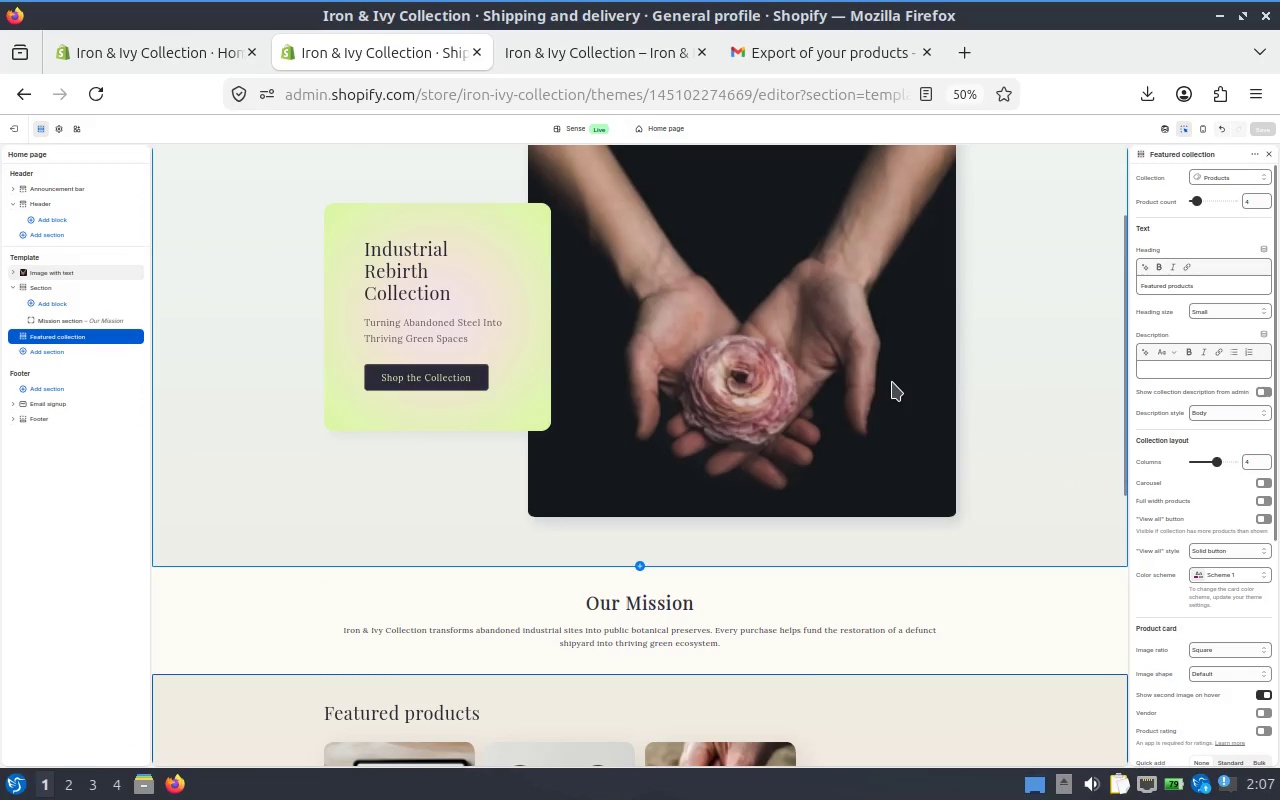 
scroll: coordinate [892, 382], scroll_direction: up, amount: 3.0
 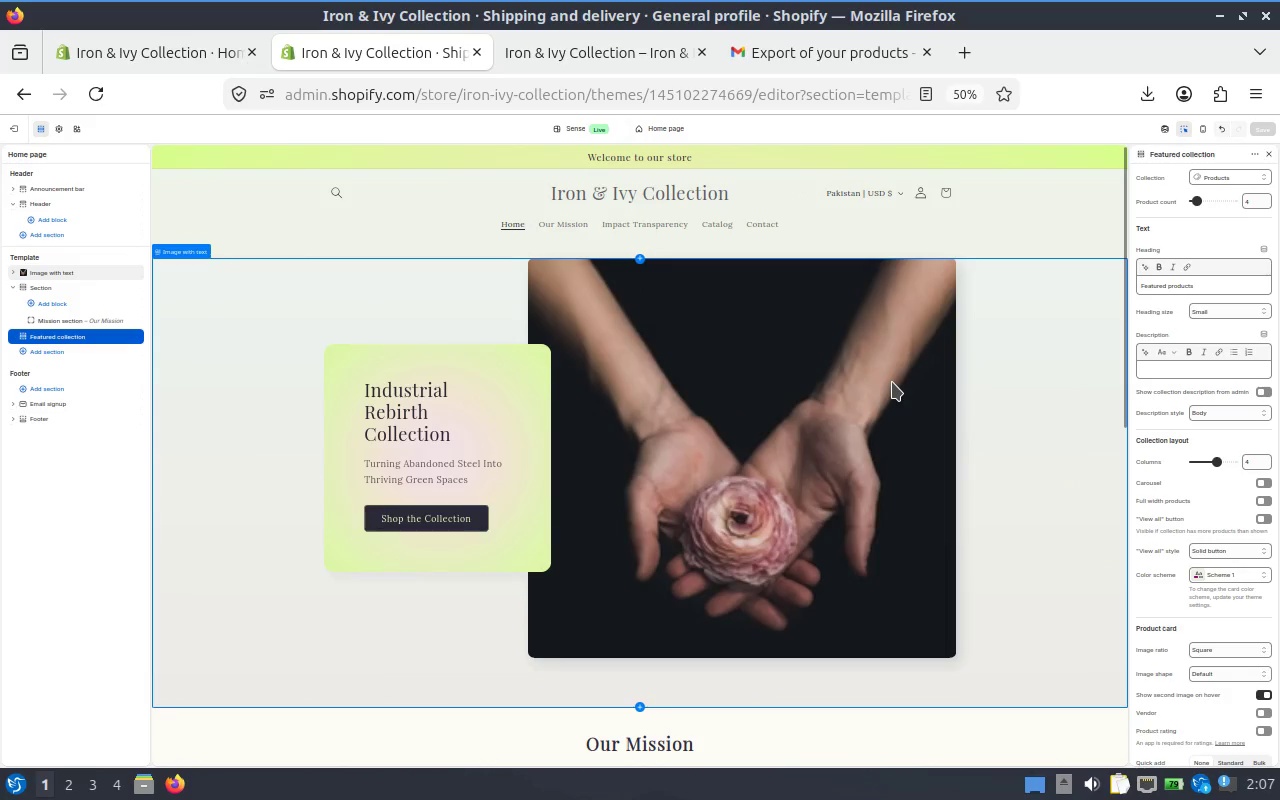 
scroll: coordinate [892, 382], scroll_direction: down, amount: 1.0
 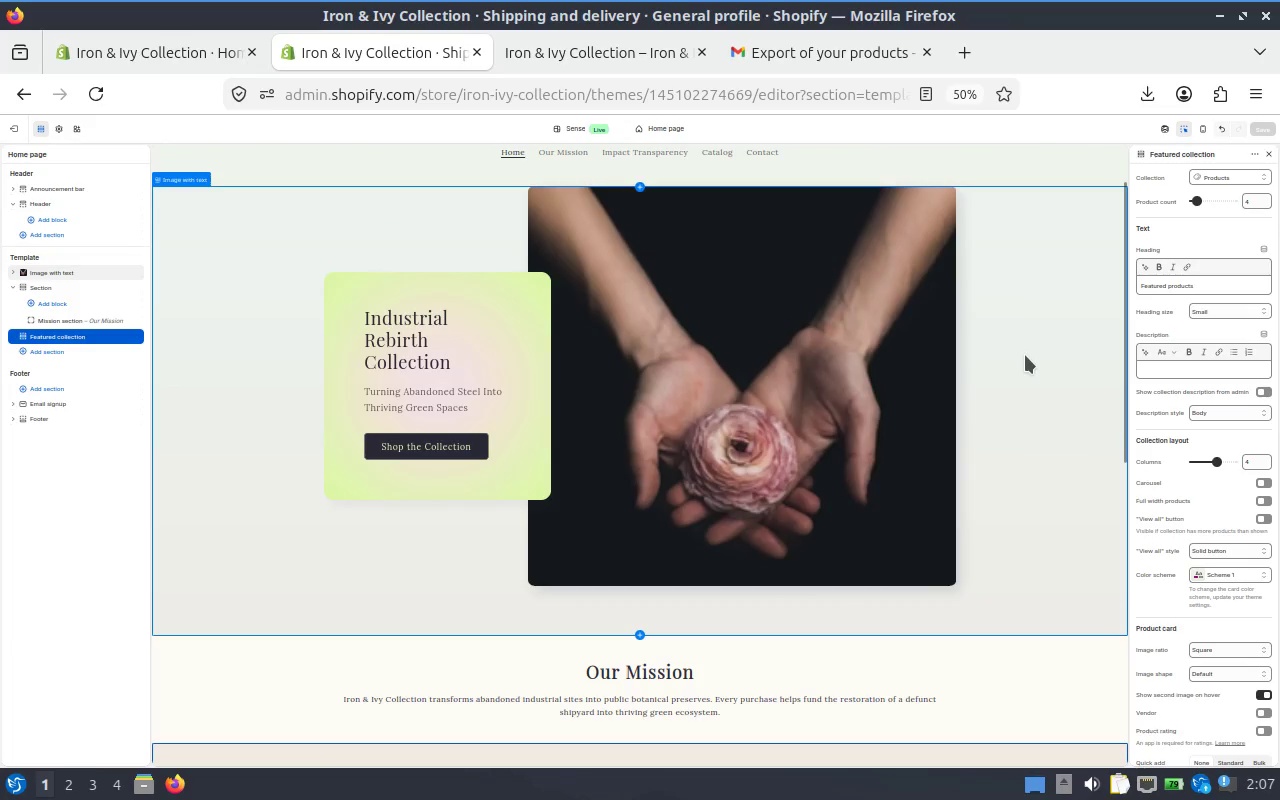 
scroll: coordinate [1021, 357], scroll_direction: none, amount: 0.0
 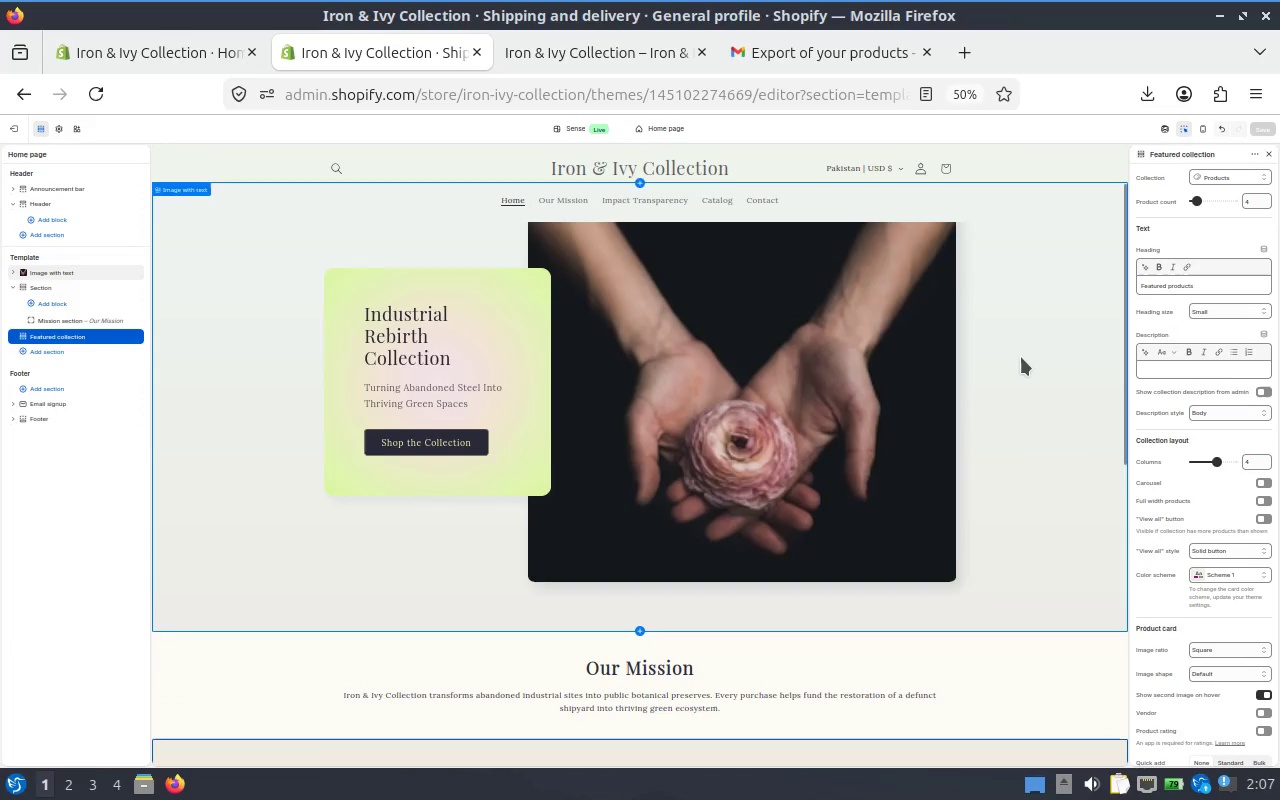 
scroll: coordinate [1021, 357], scroll_direction: up, amount: 1.0
 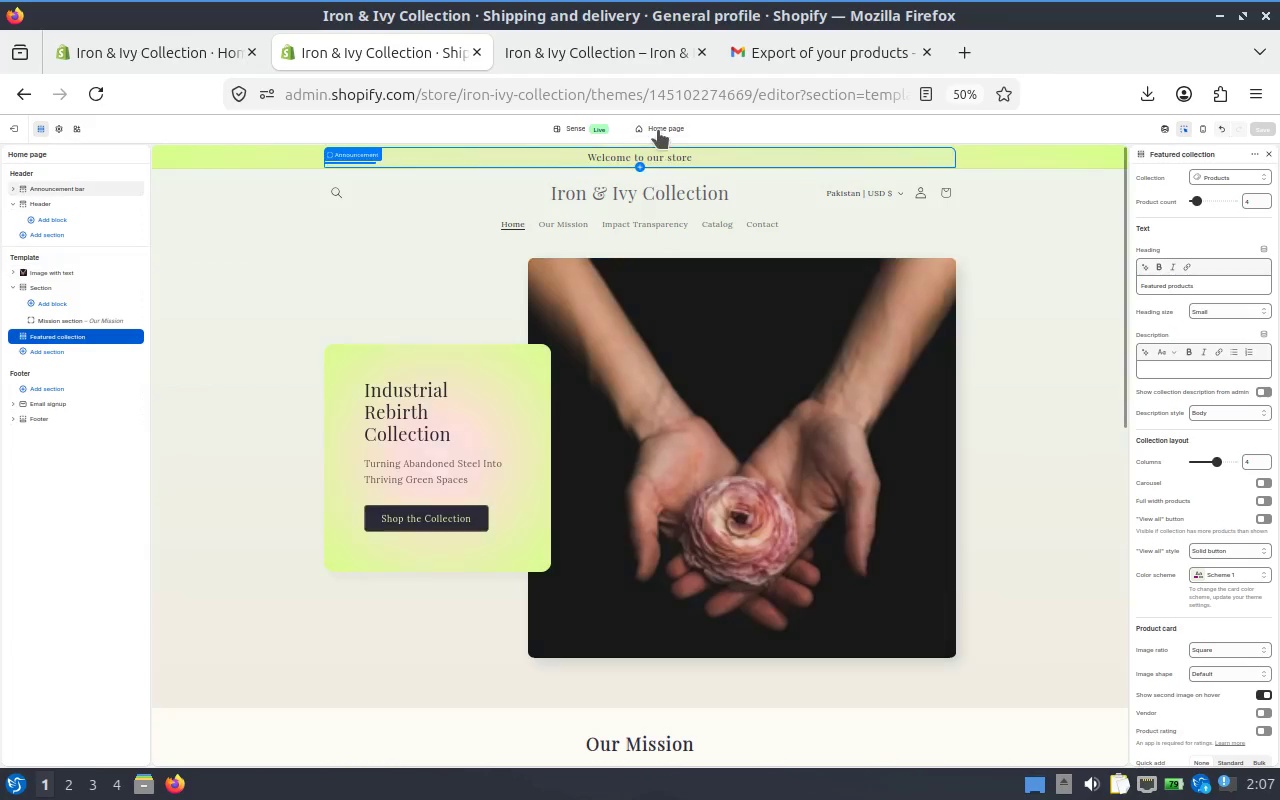 
hold_key(key=ControlLeft, duration=1.27)
scroll: coordinate [593, 157], scroll_direction: up, amount: 3.0
 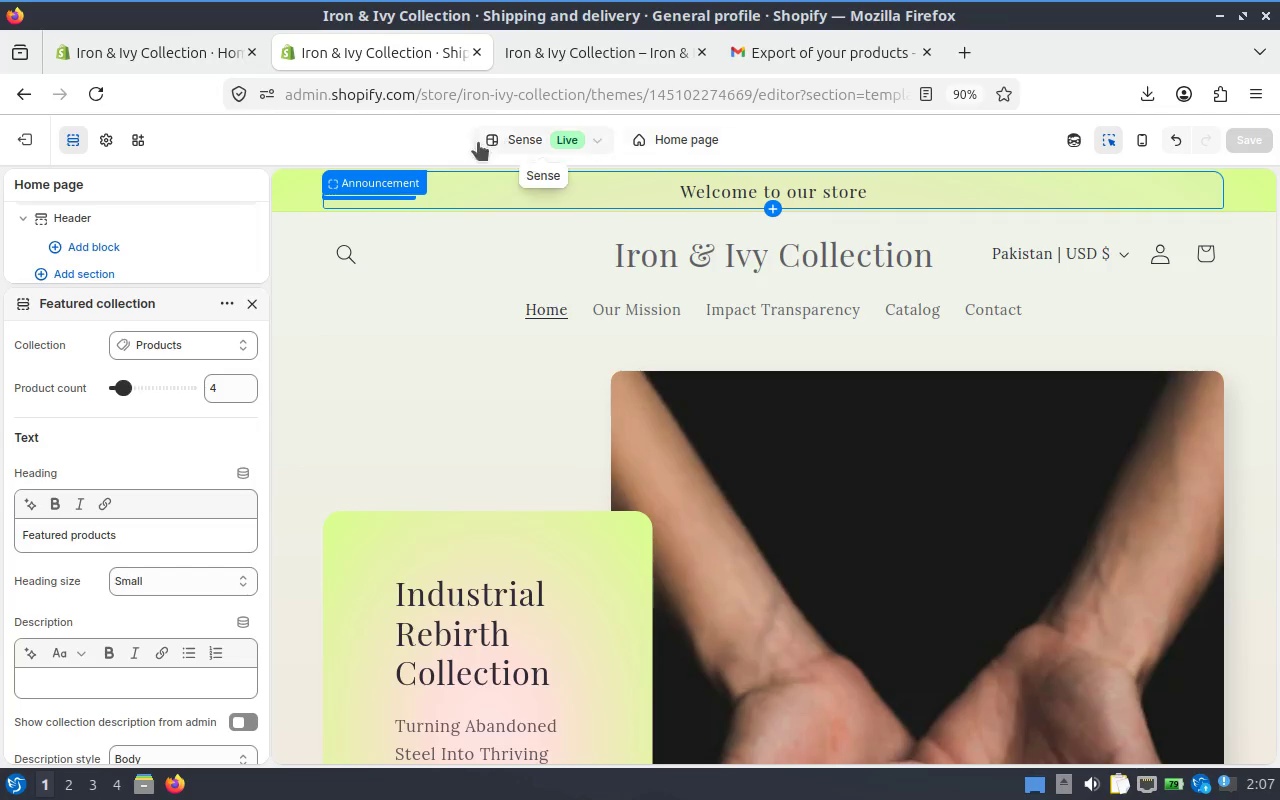 
left_click([509, 47])
 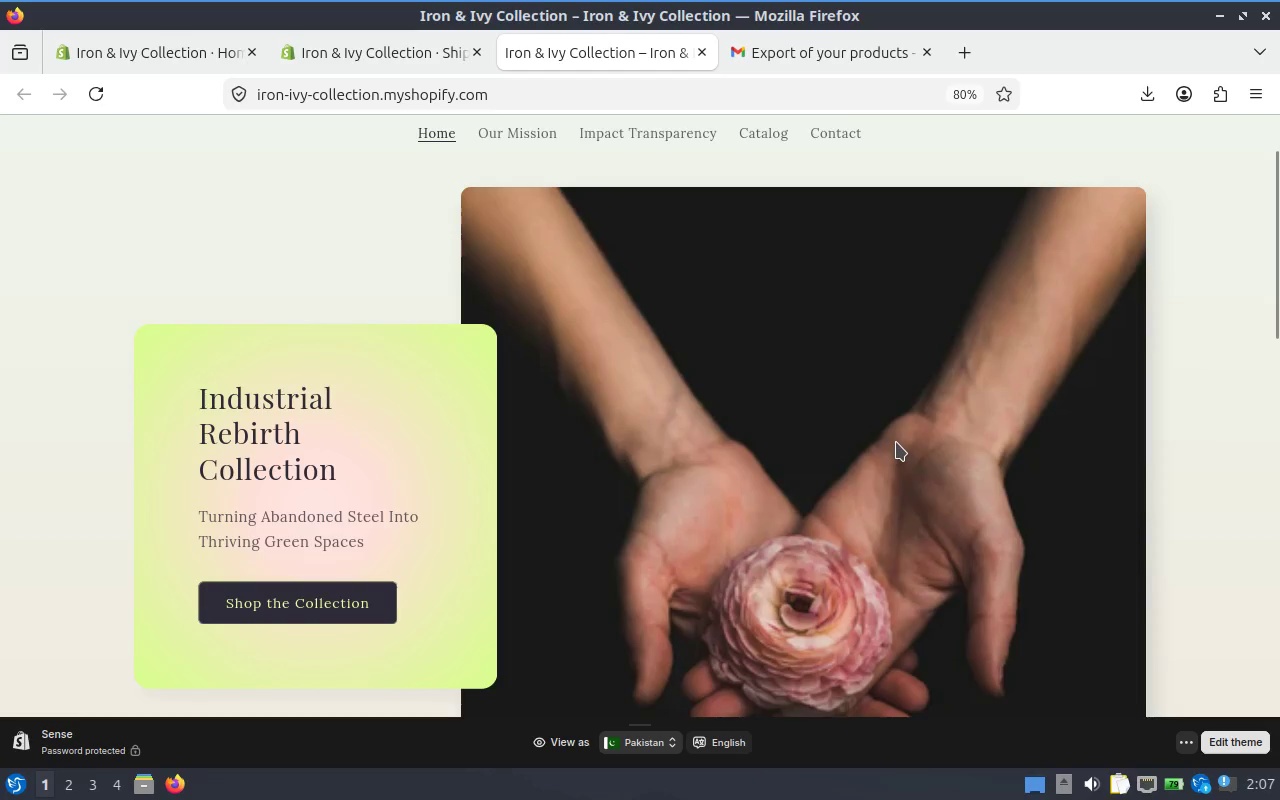 
scroll: coordinate [889, 432], scroll_direction: up, amount: 2.0
 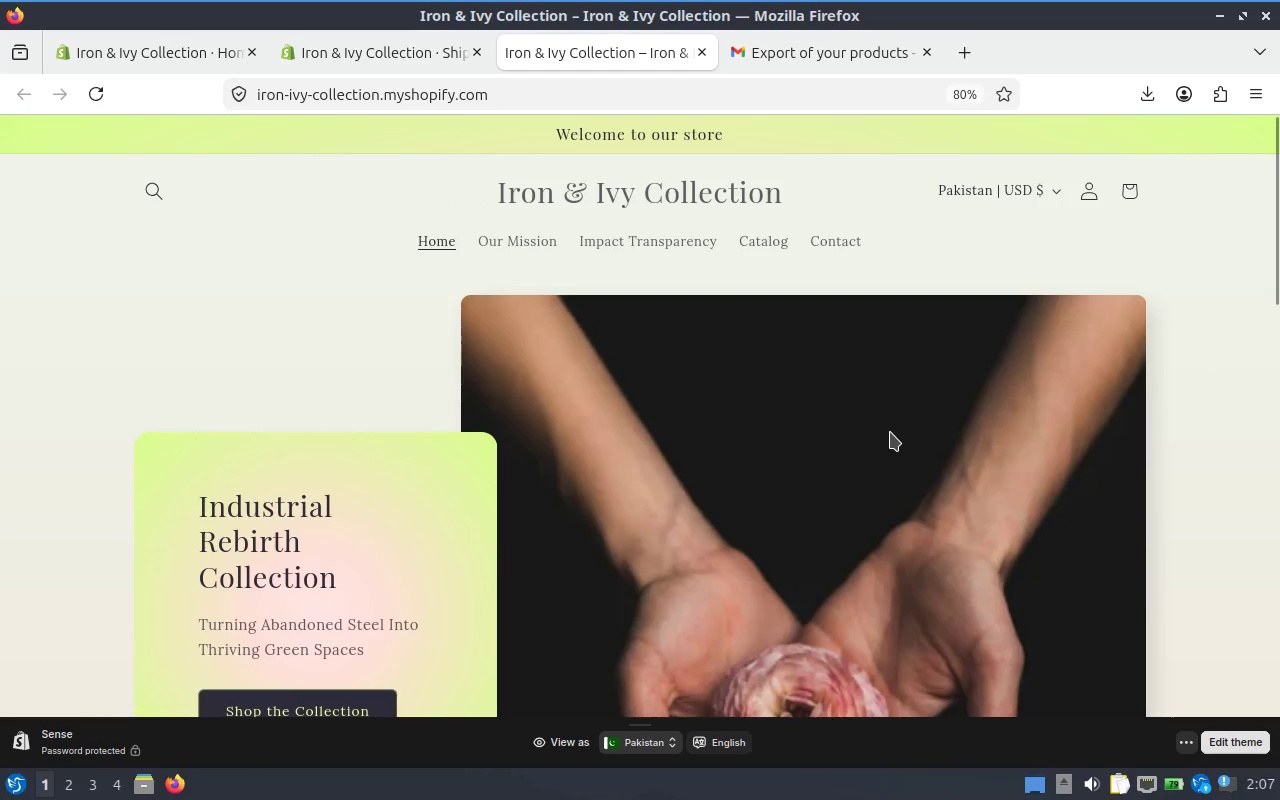 
key(Control+Shift+C)
 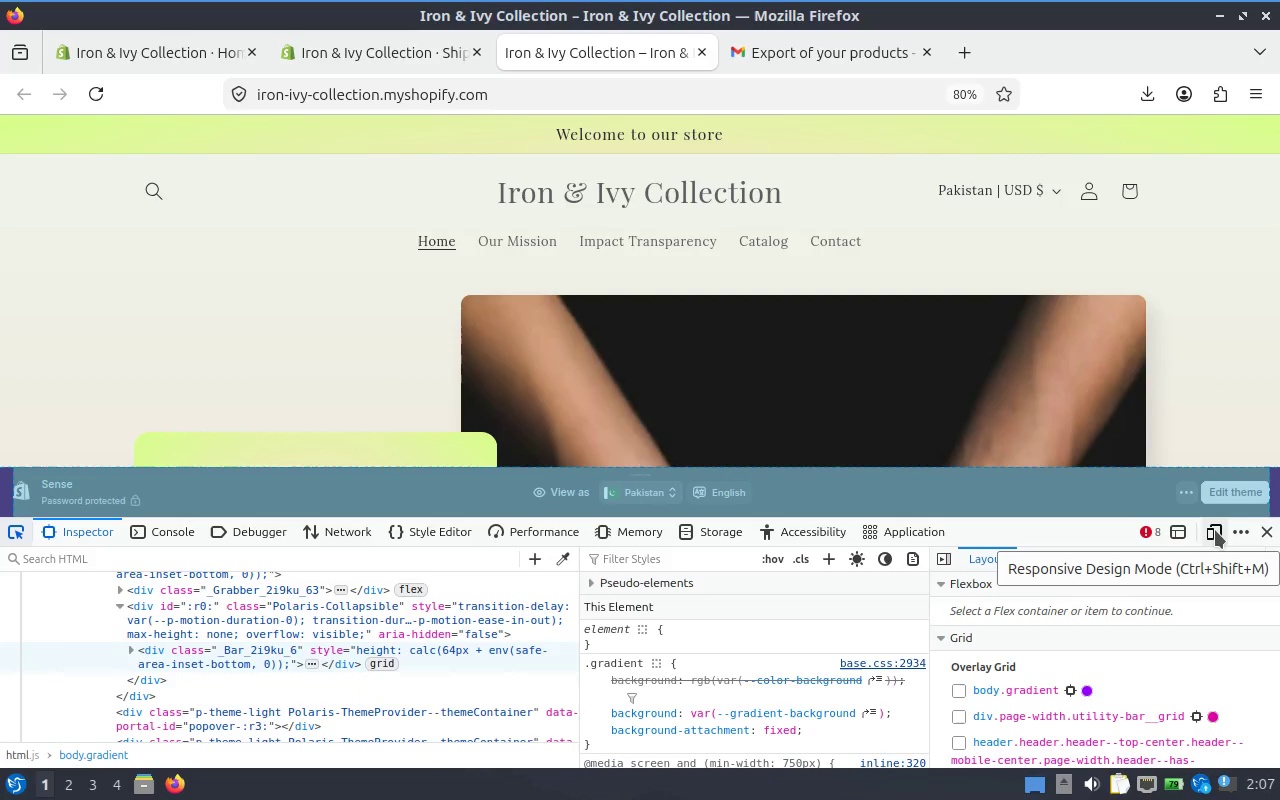 
left_click([1262, 530])
 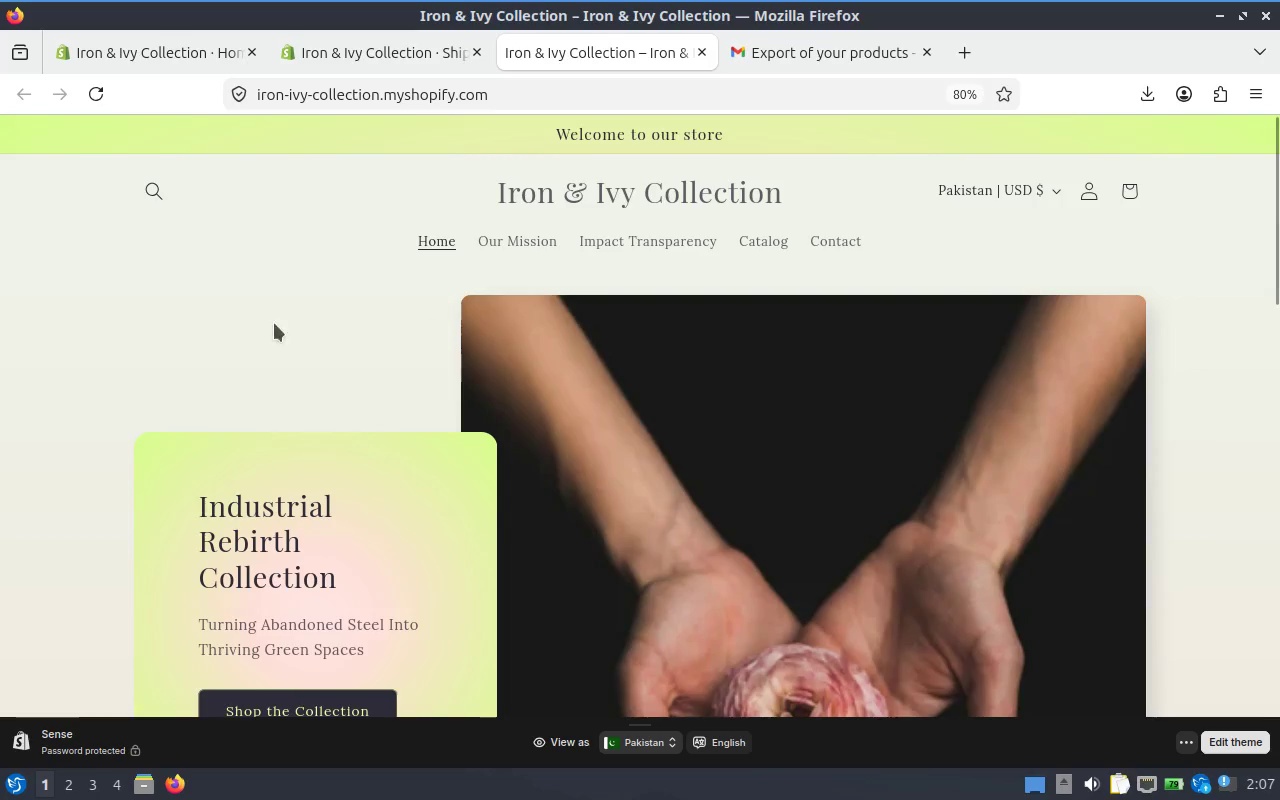 
right_click([211, 323])
 